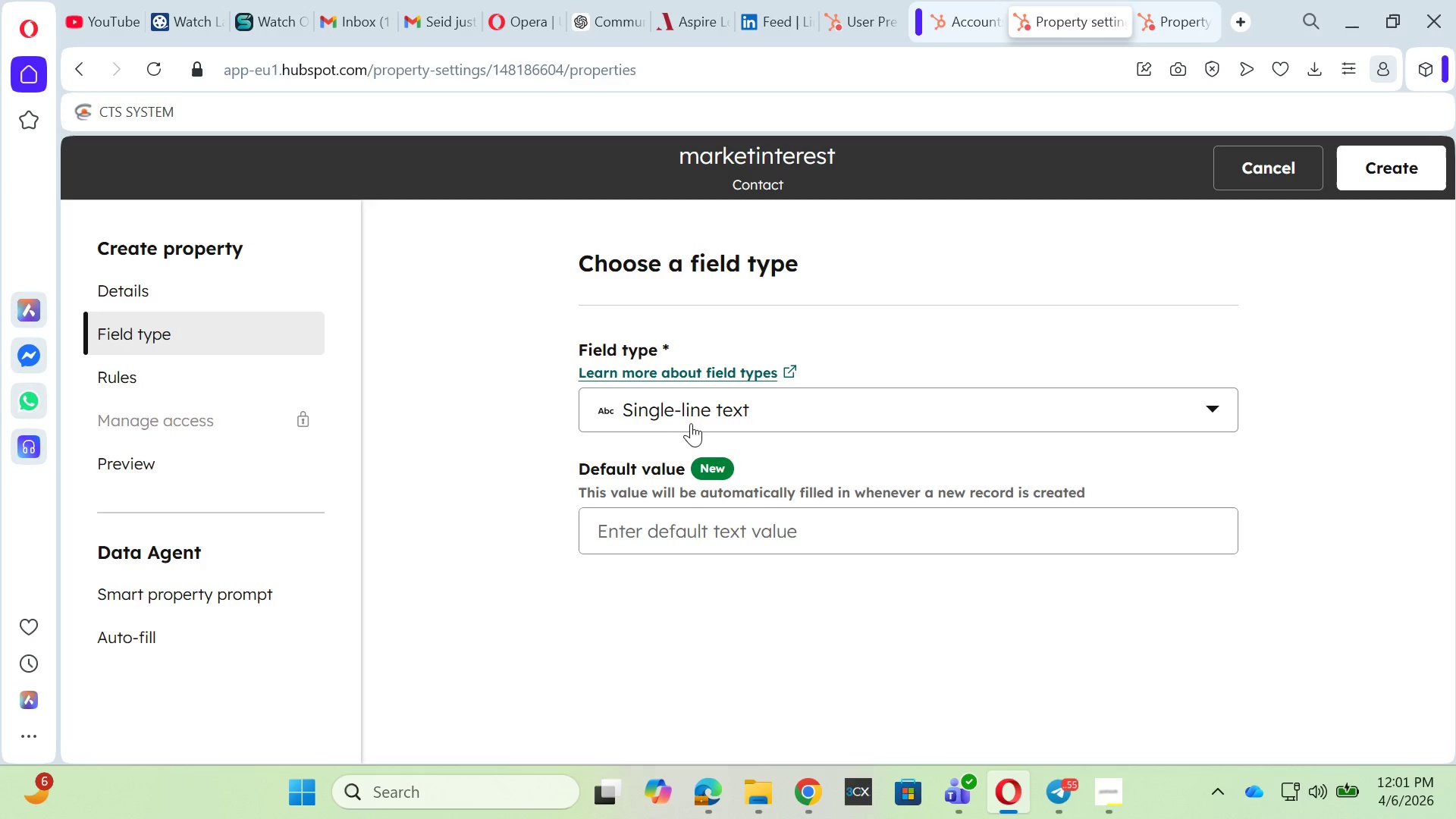 
left_click([690, 410])
 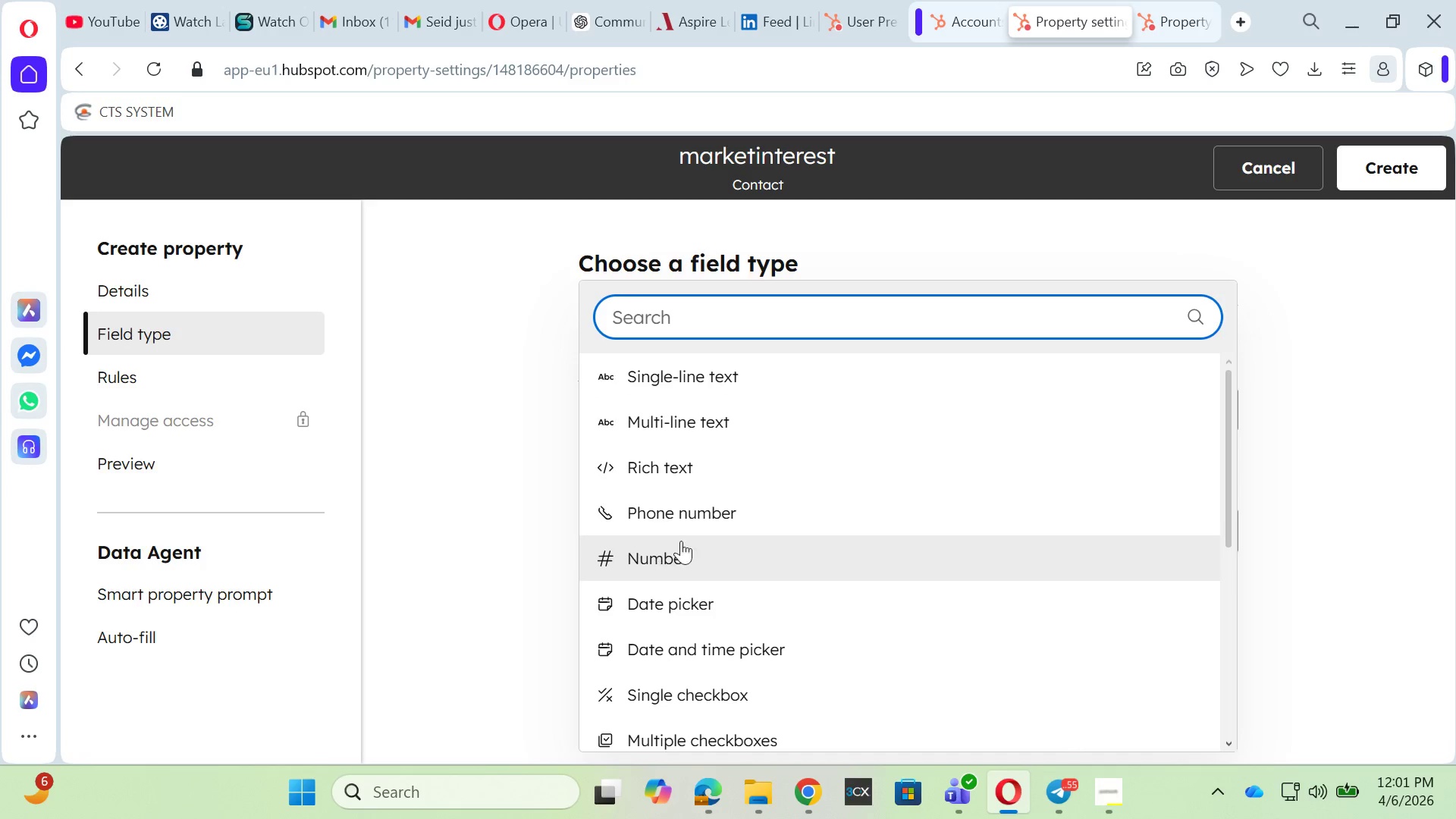 
scroll: coordinate [706, 445], scroll_direction: down, amount: 2.0
 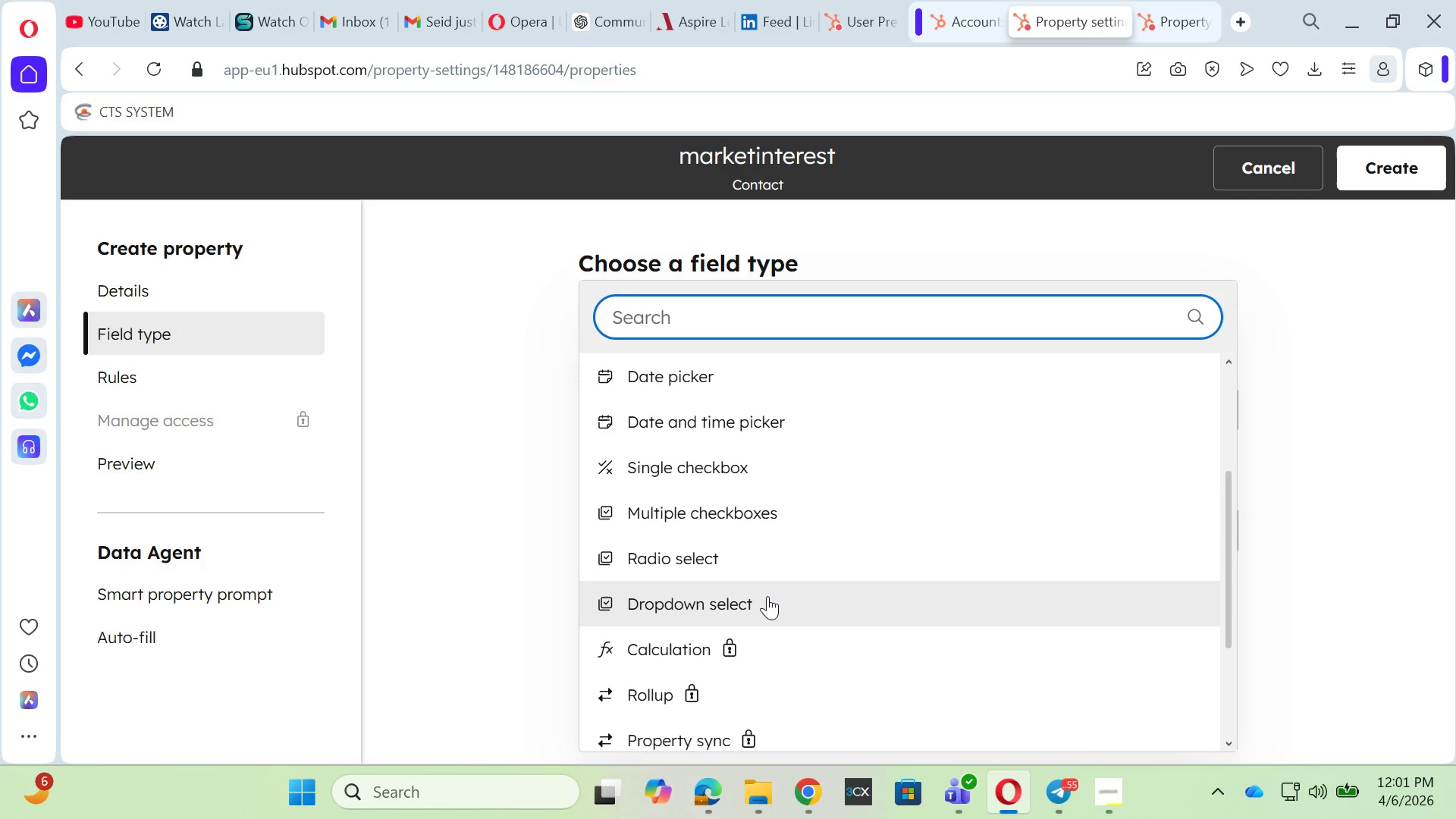 
left_click([767, 596])
 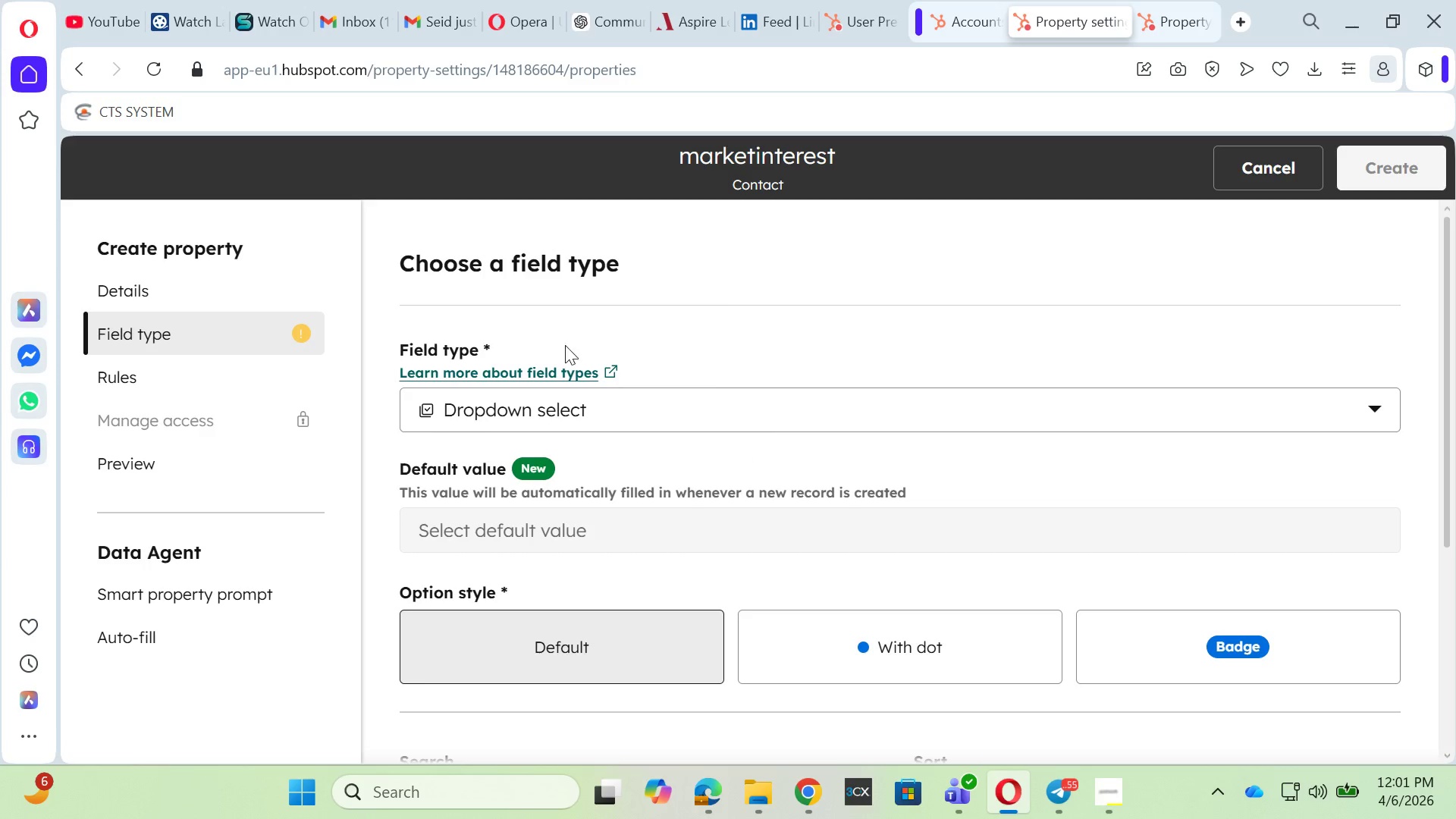 
mouse_move([505, 508])
 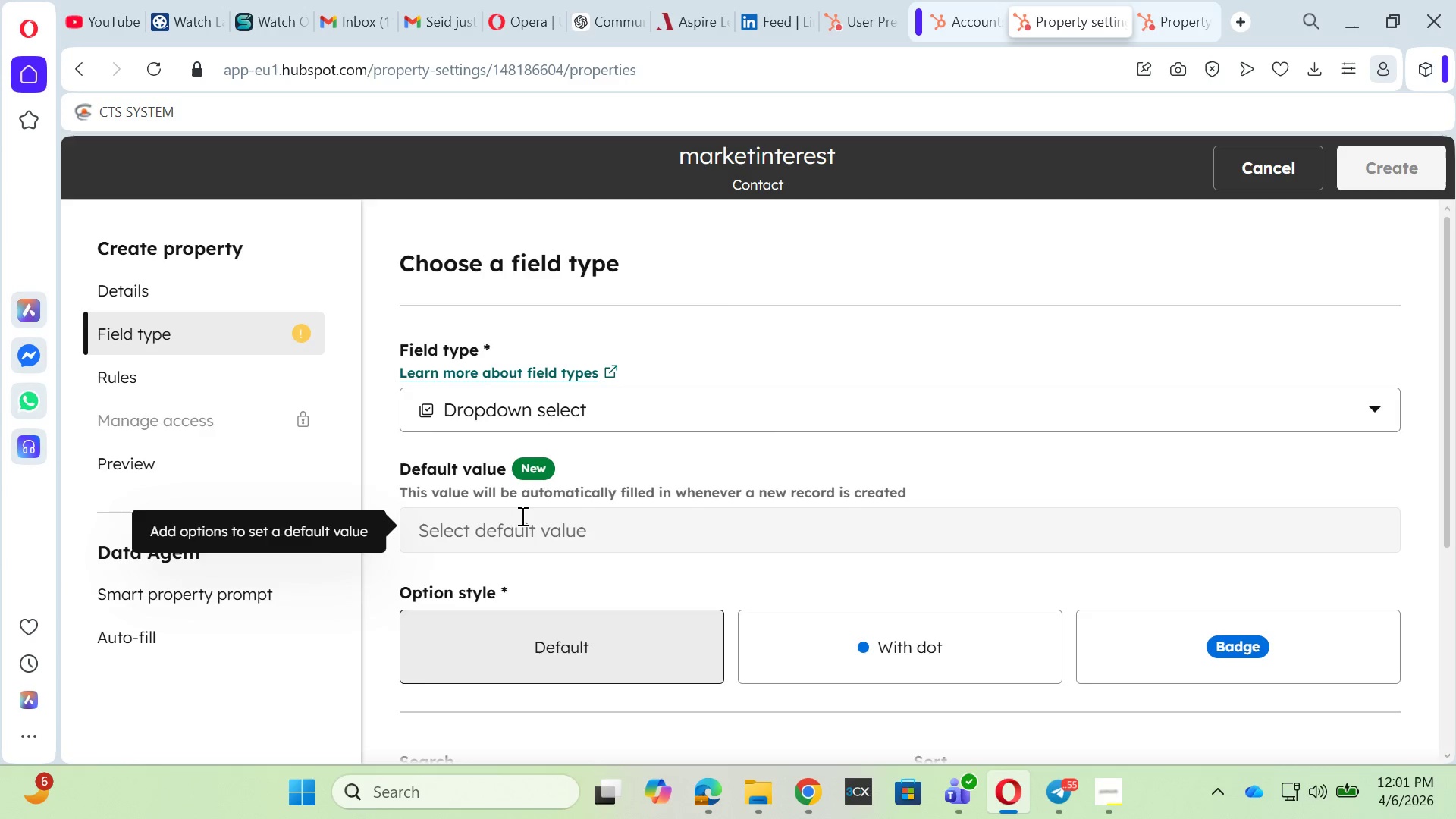 
wait(7.35)
 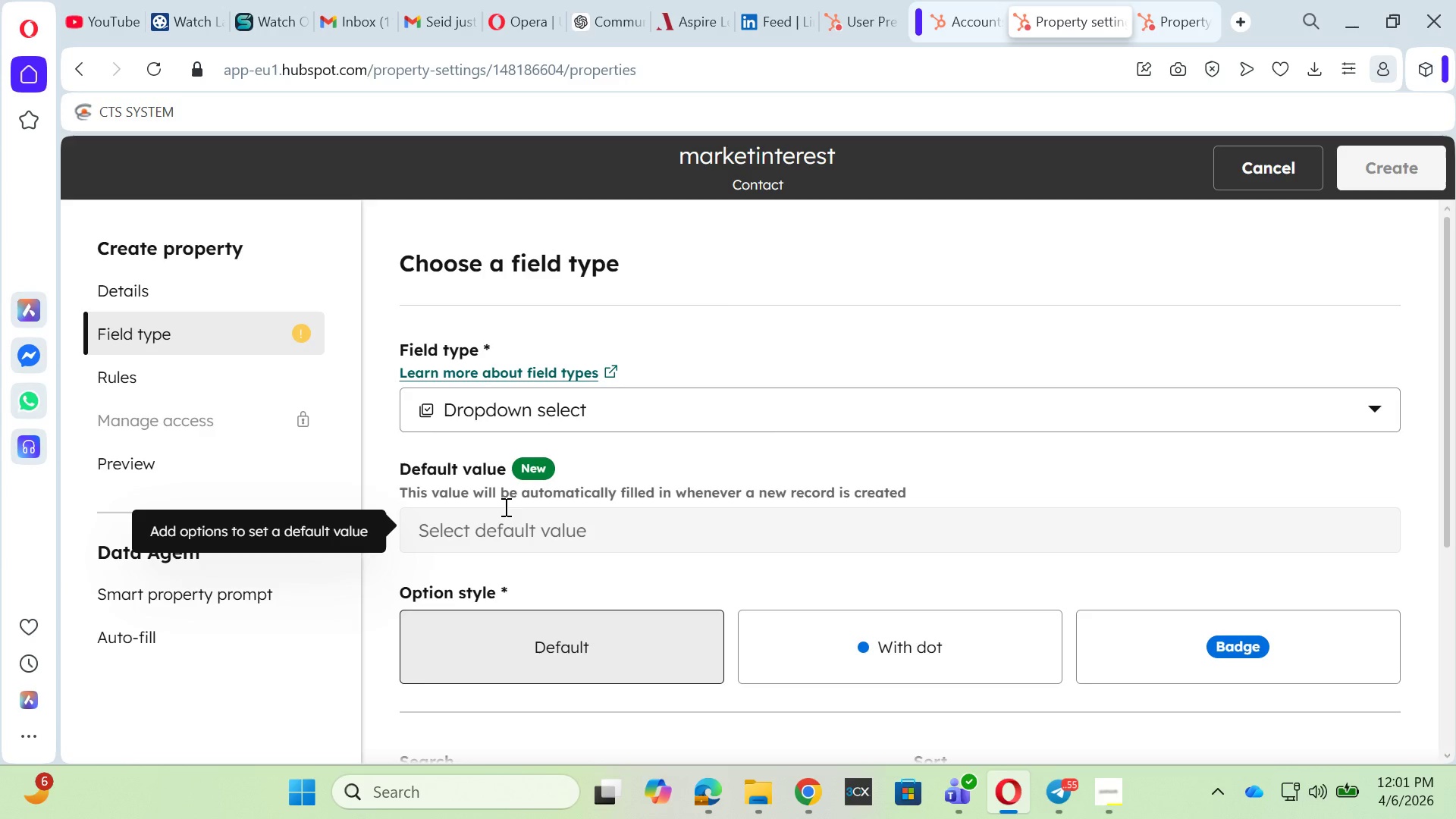 
scroll: coordinate [530, 584], scroll_direction: down, amount: 5.0
 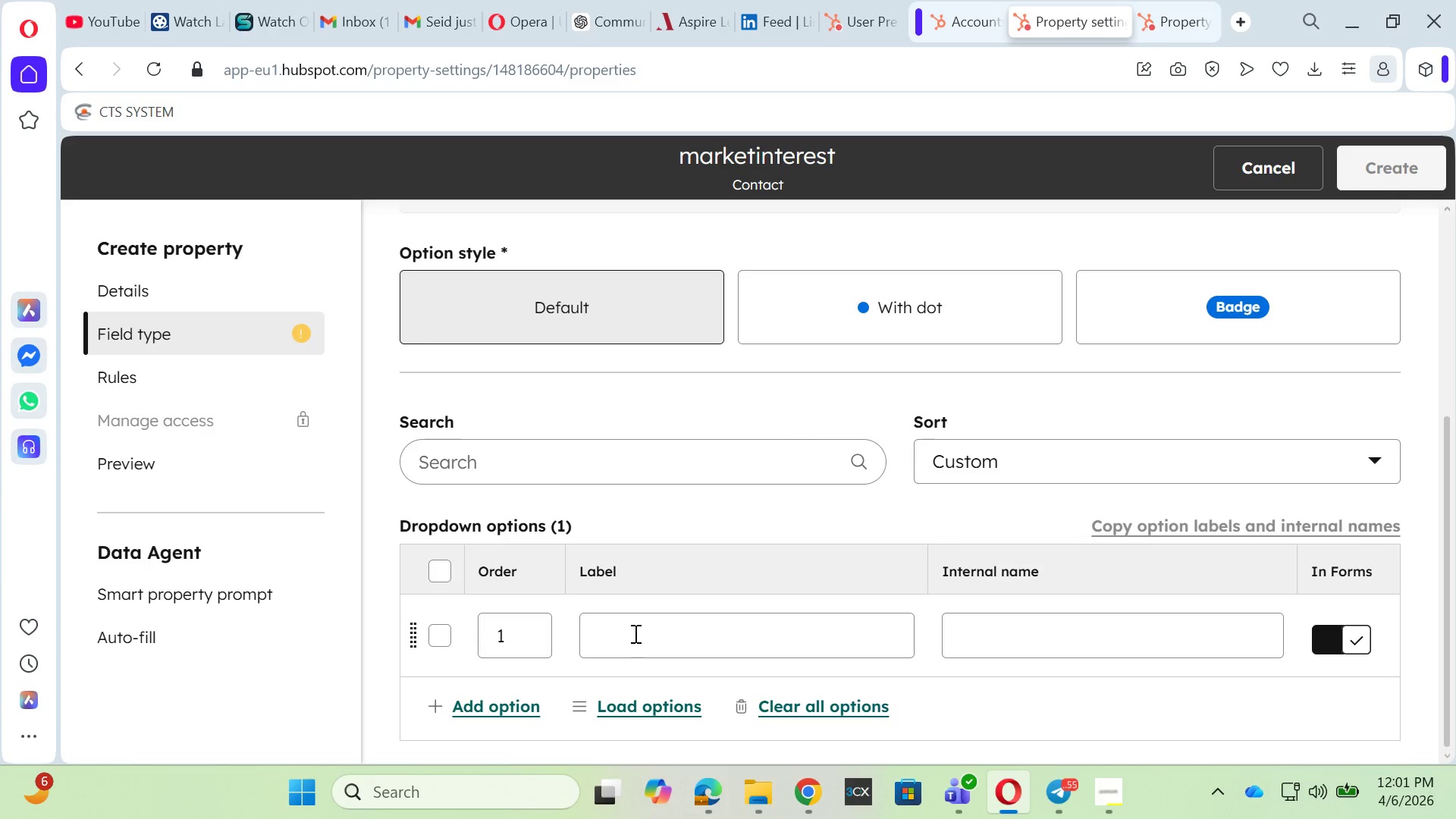 
left_click([634, 633])
 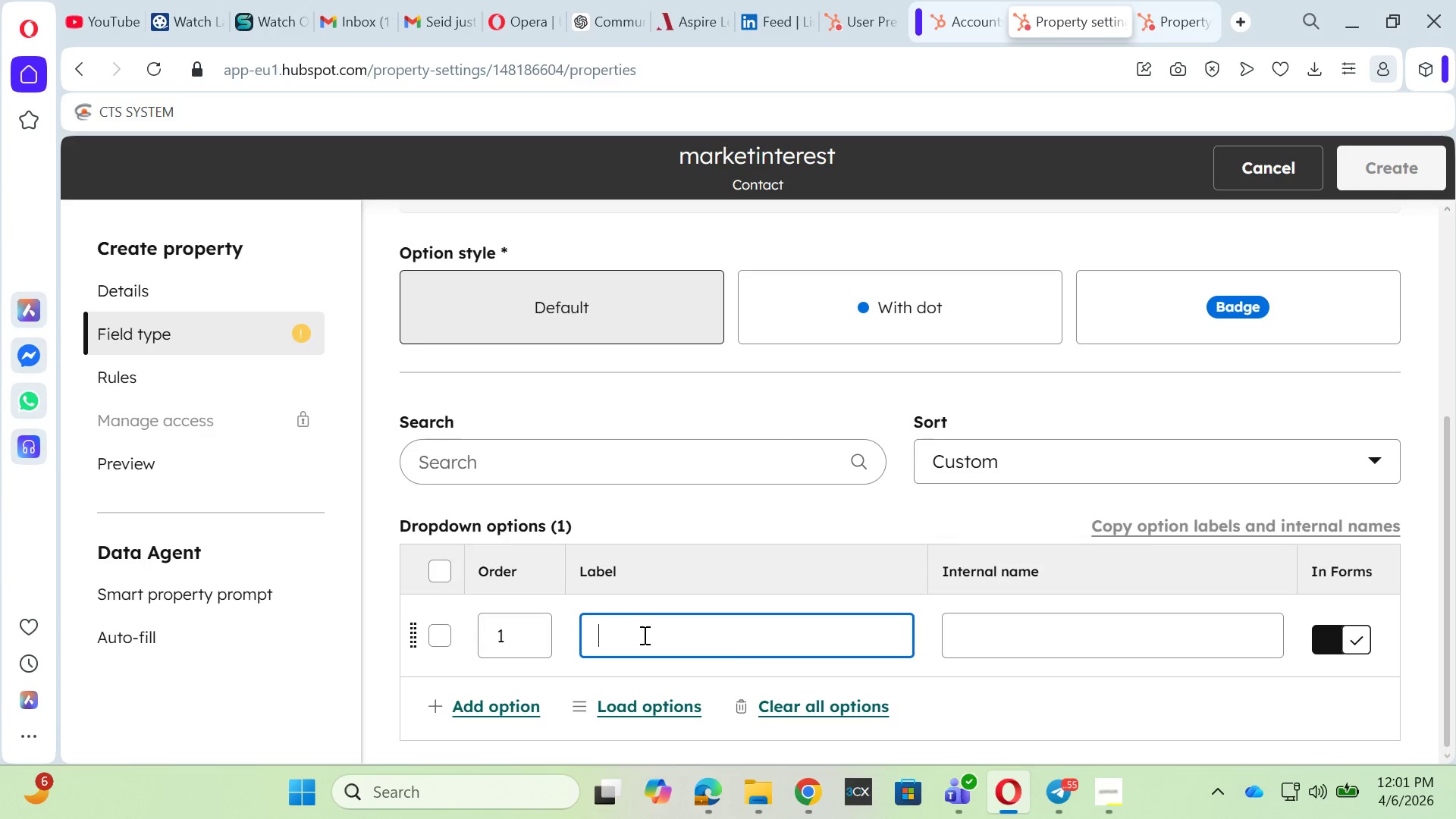 
type(hand crafted)
 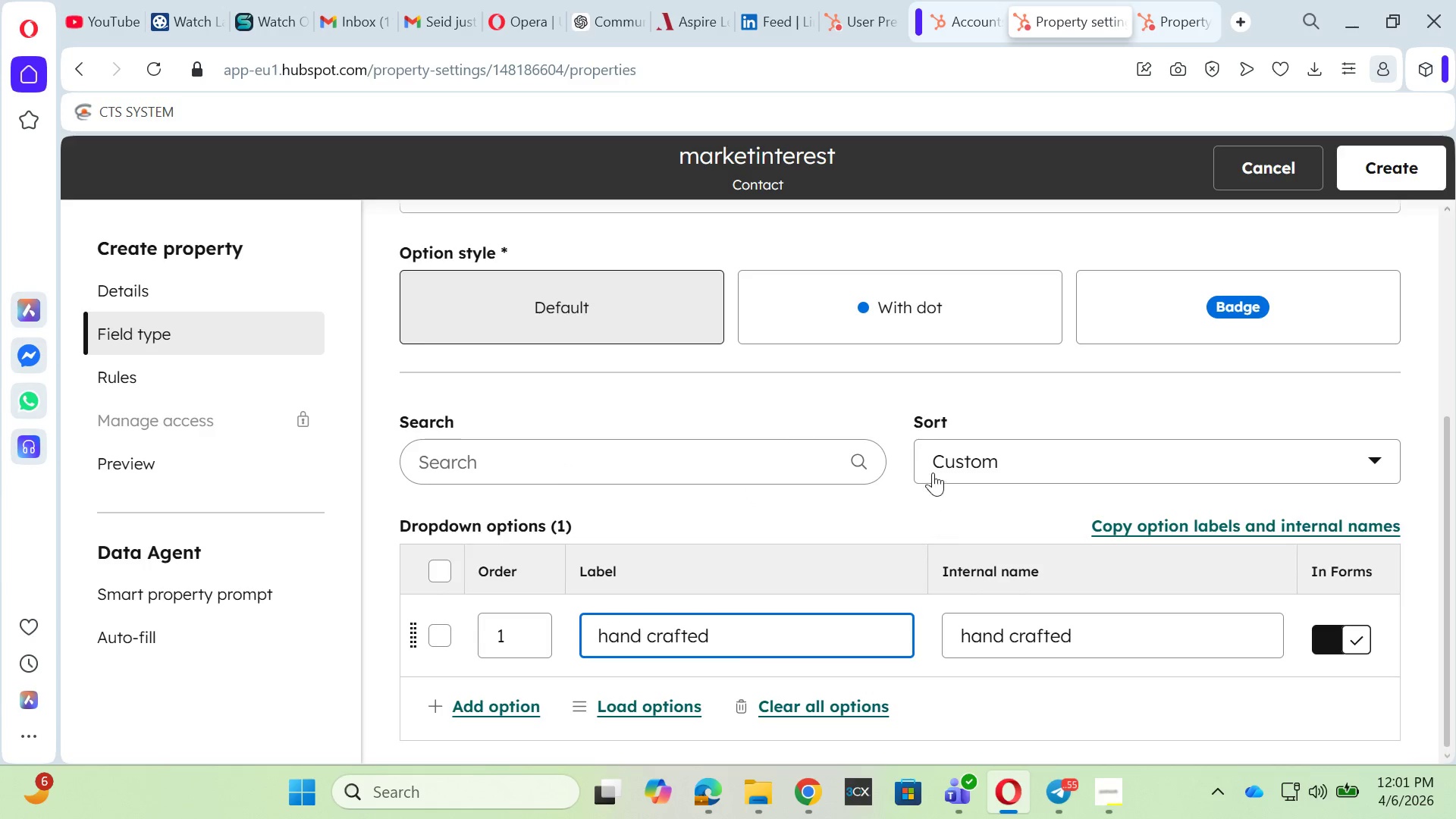 
left_click([938, 502])
 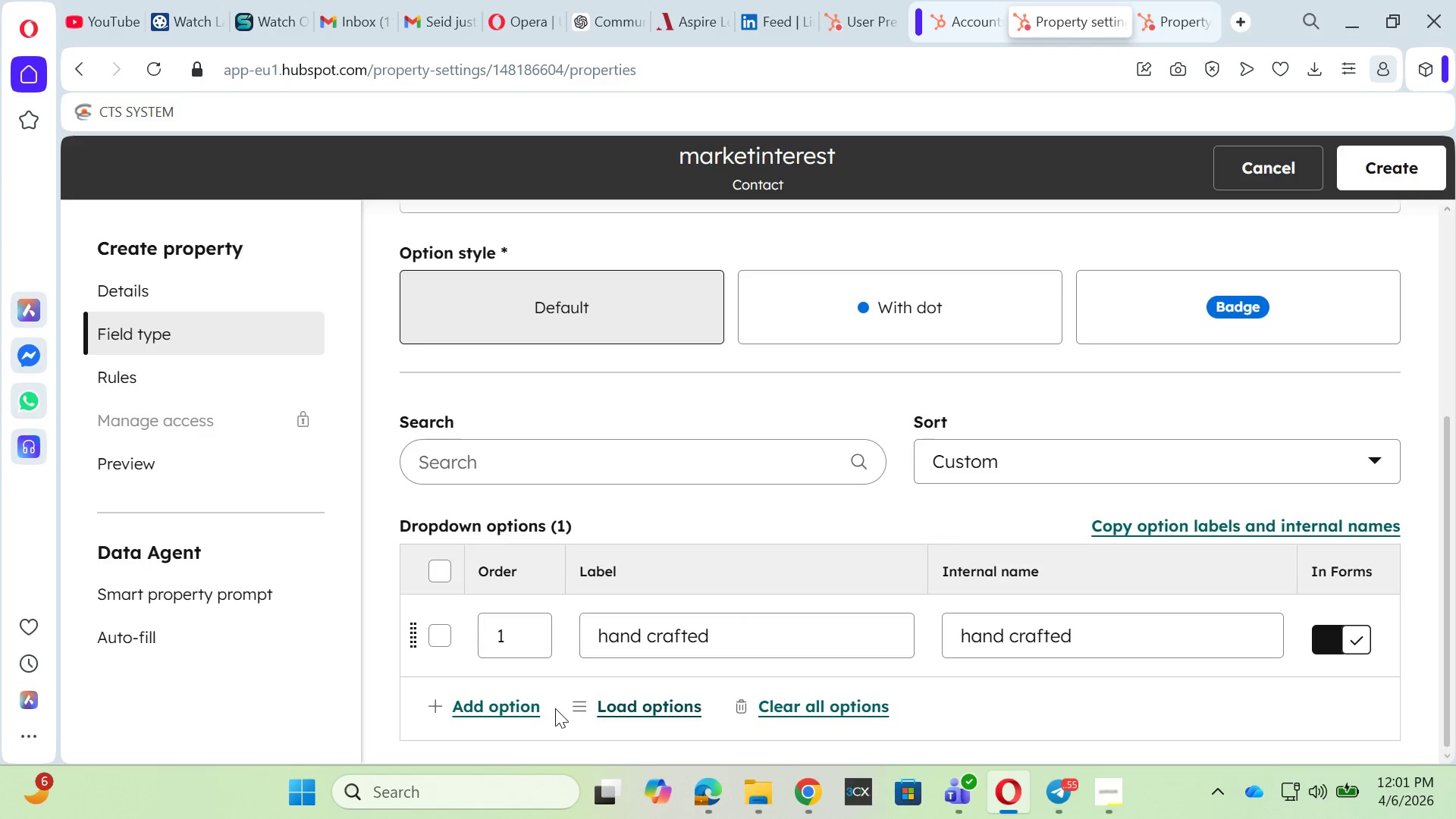 
left_click([507, 705])
 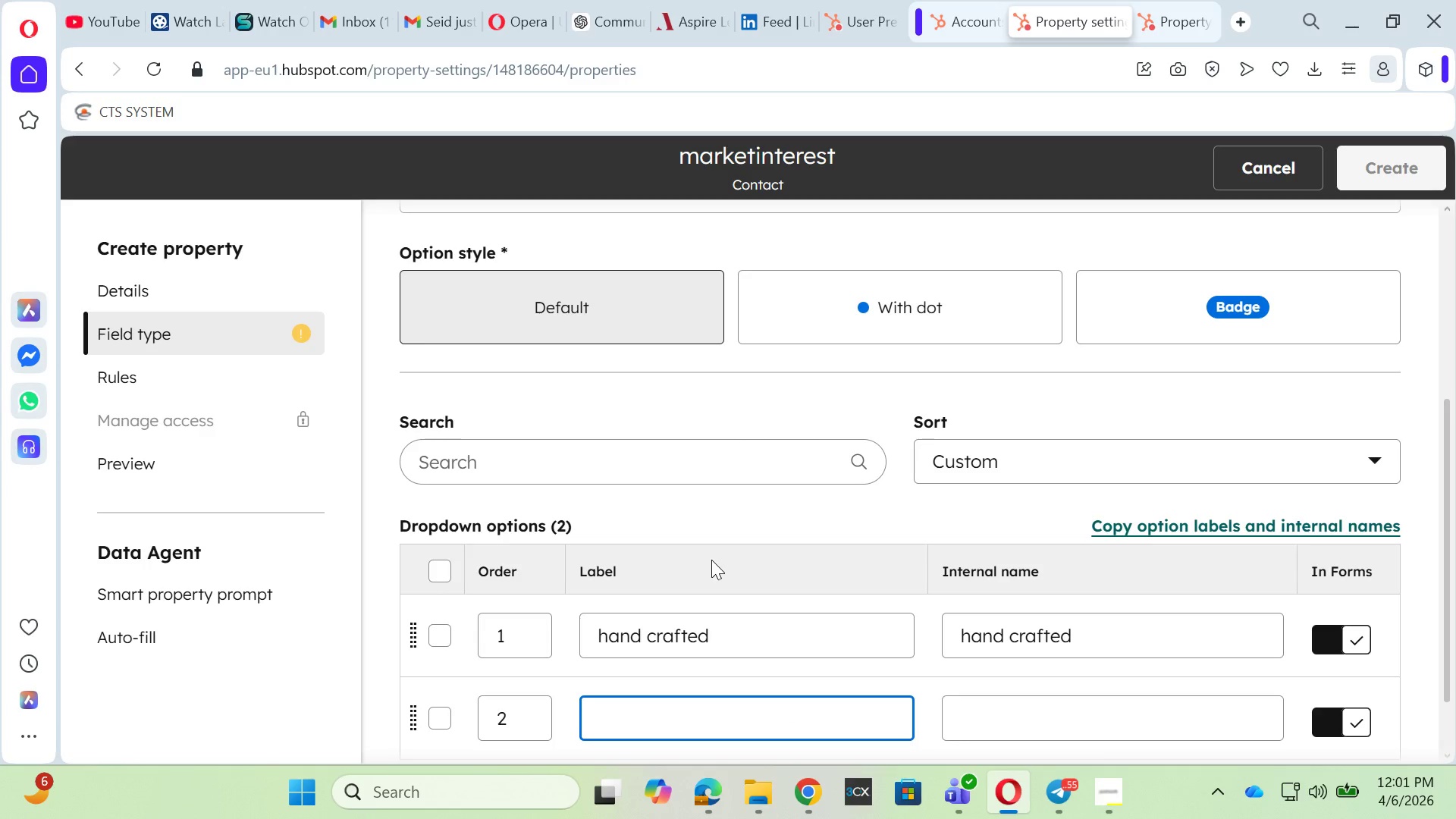 
scroll: coordinate [711, 560], scroll_direction: down, amount: 1.0
 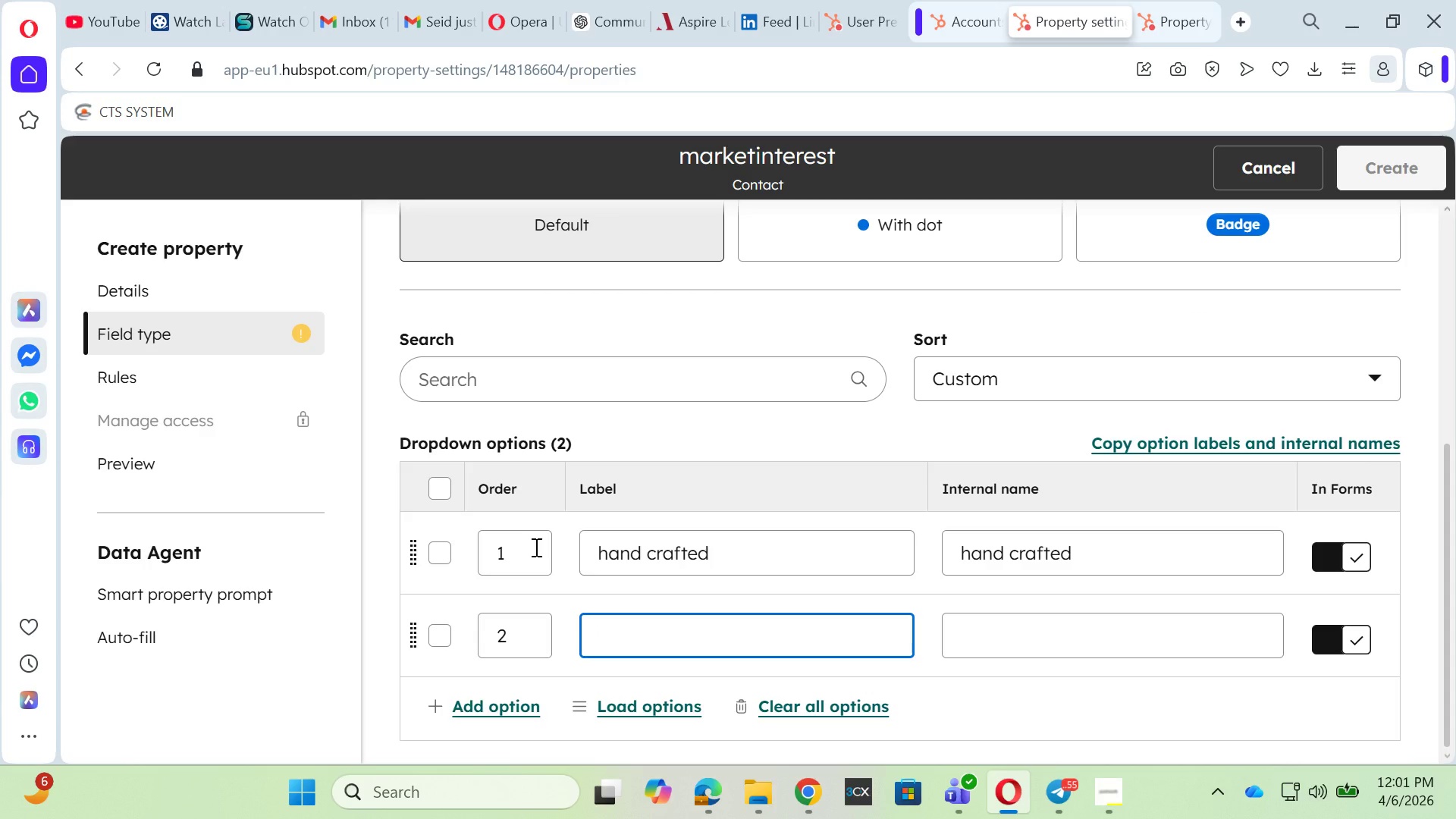 
wait(8.56)
 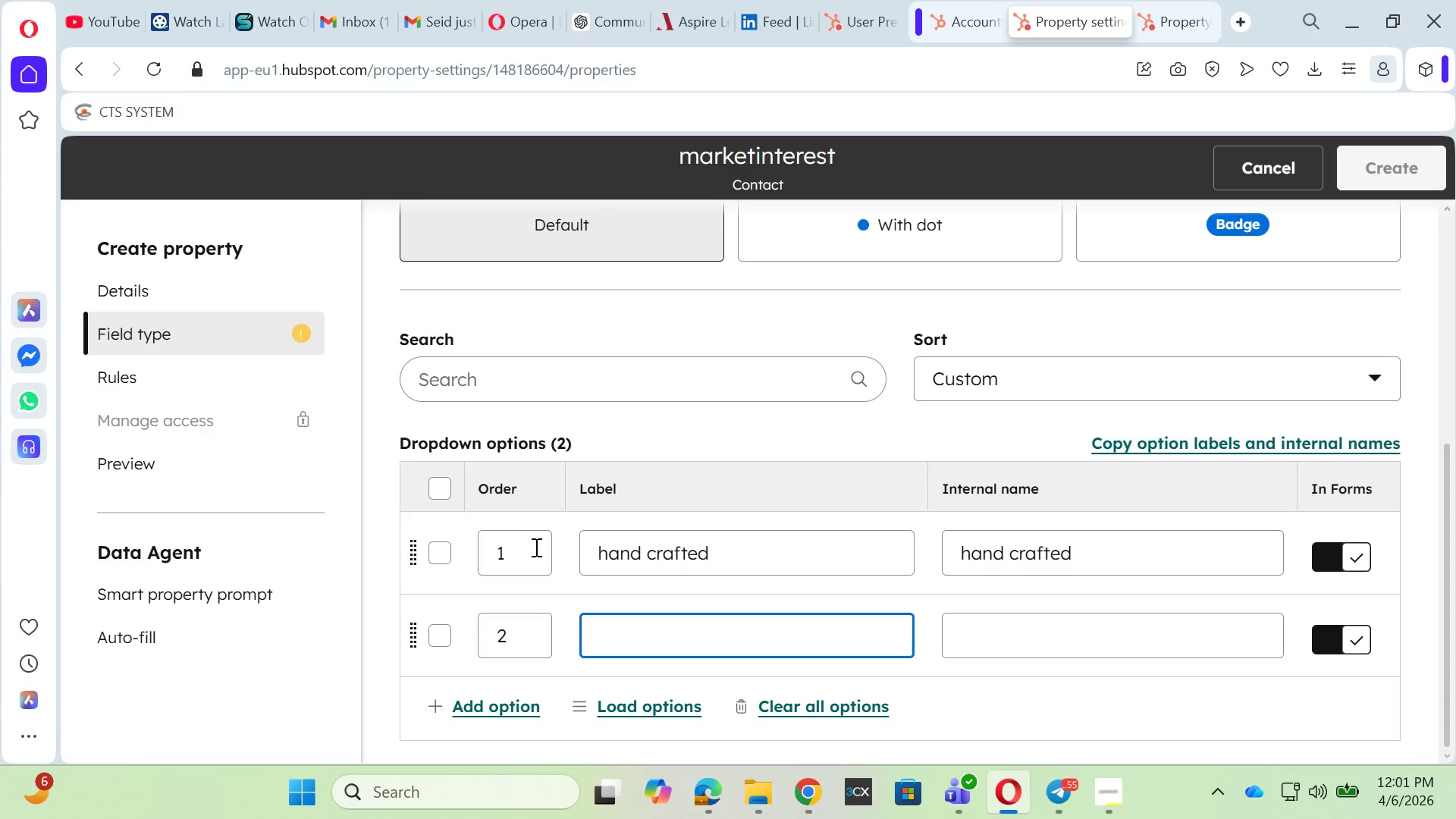 
type(woven textile)
 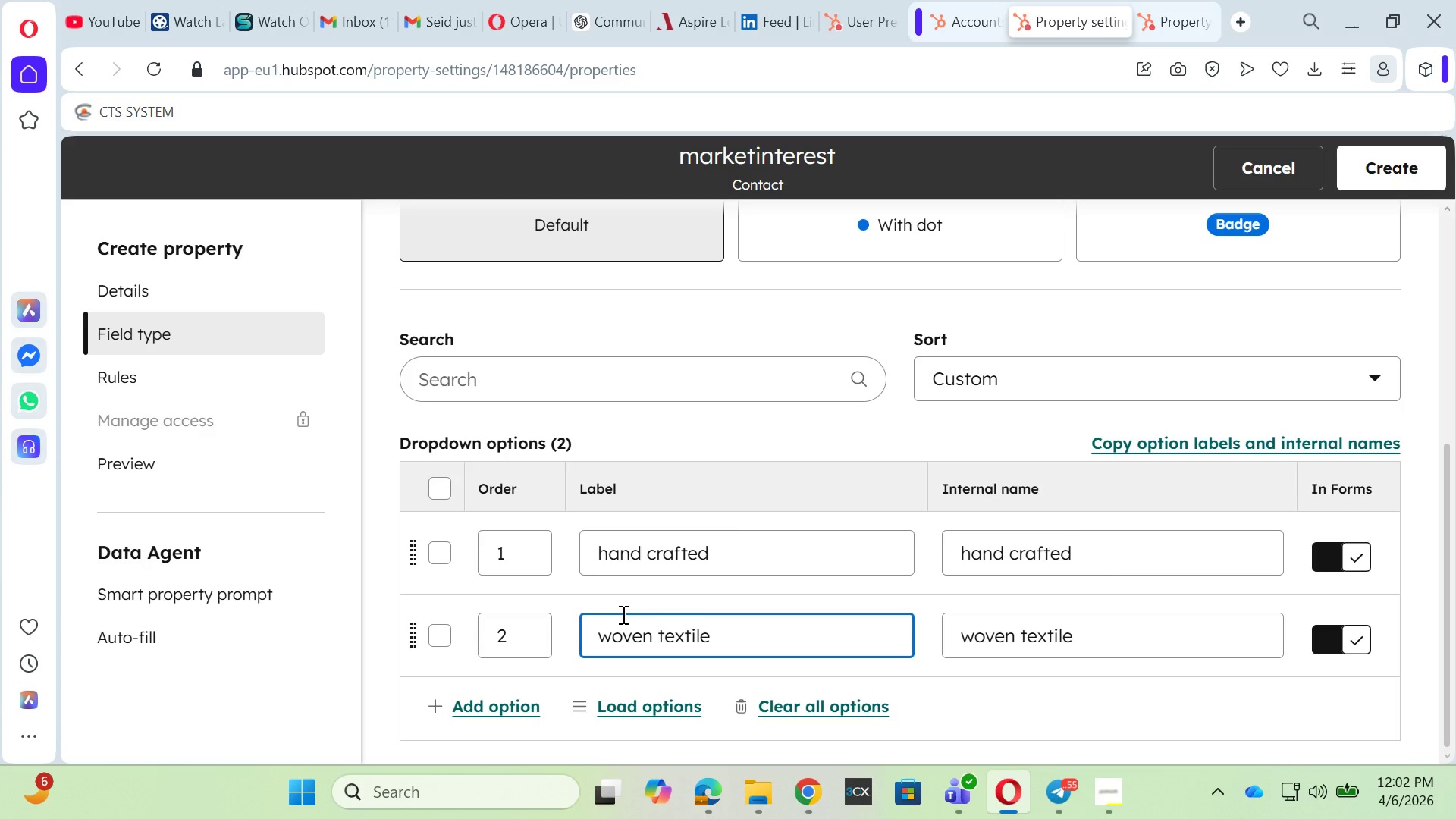 
wait(6.67)
 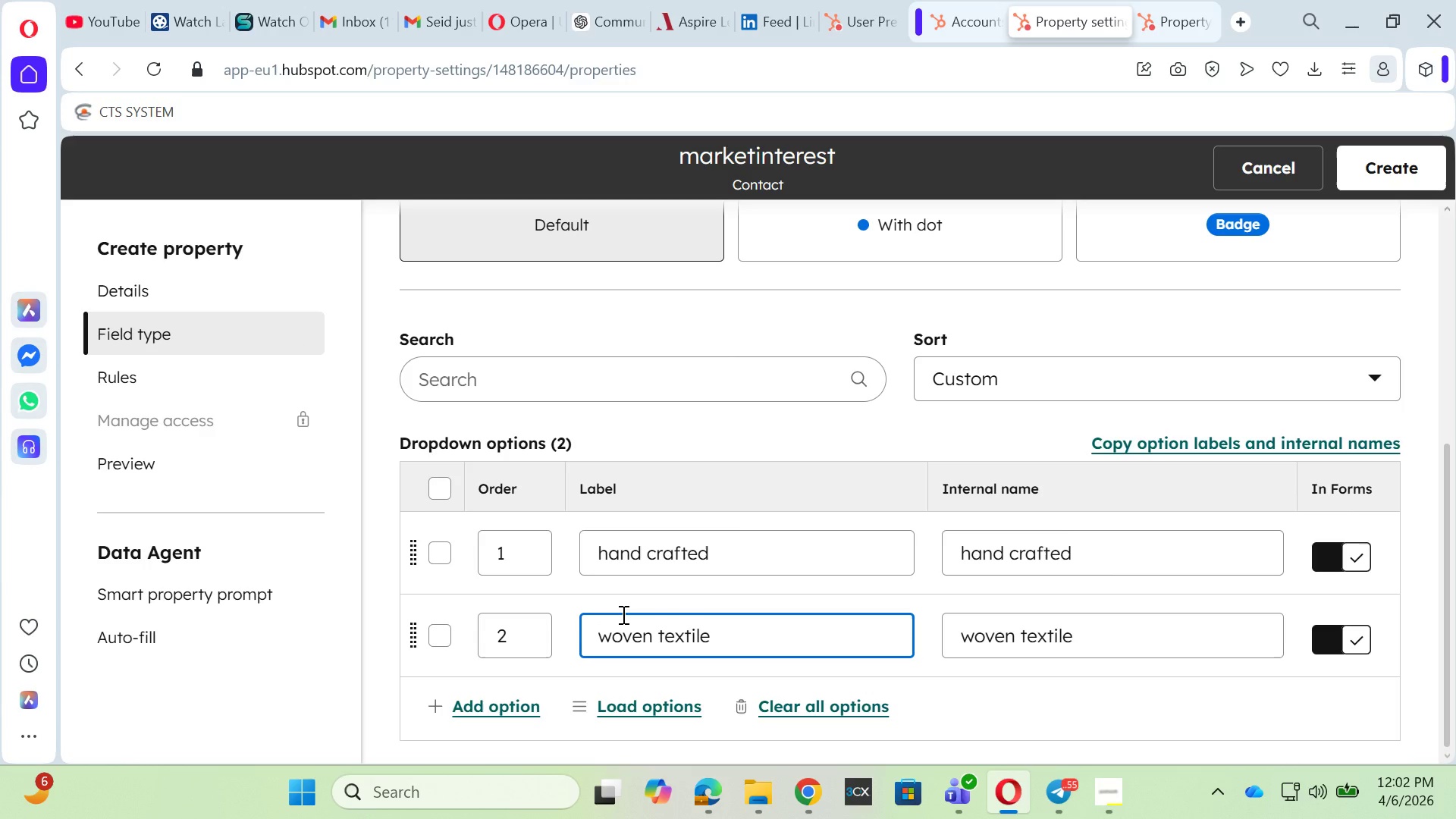 
left_click([497, 706])
 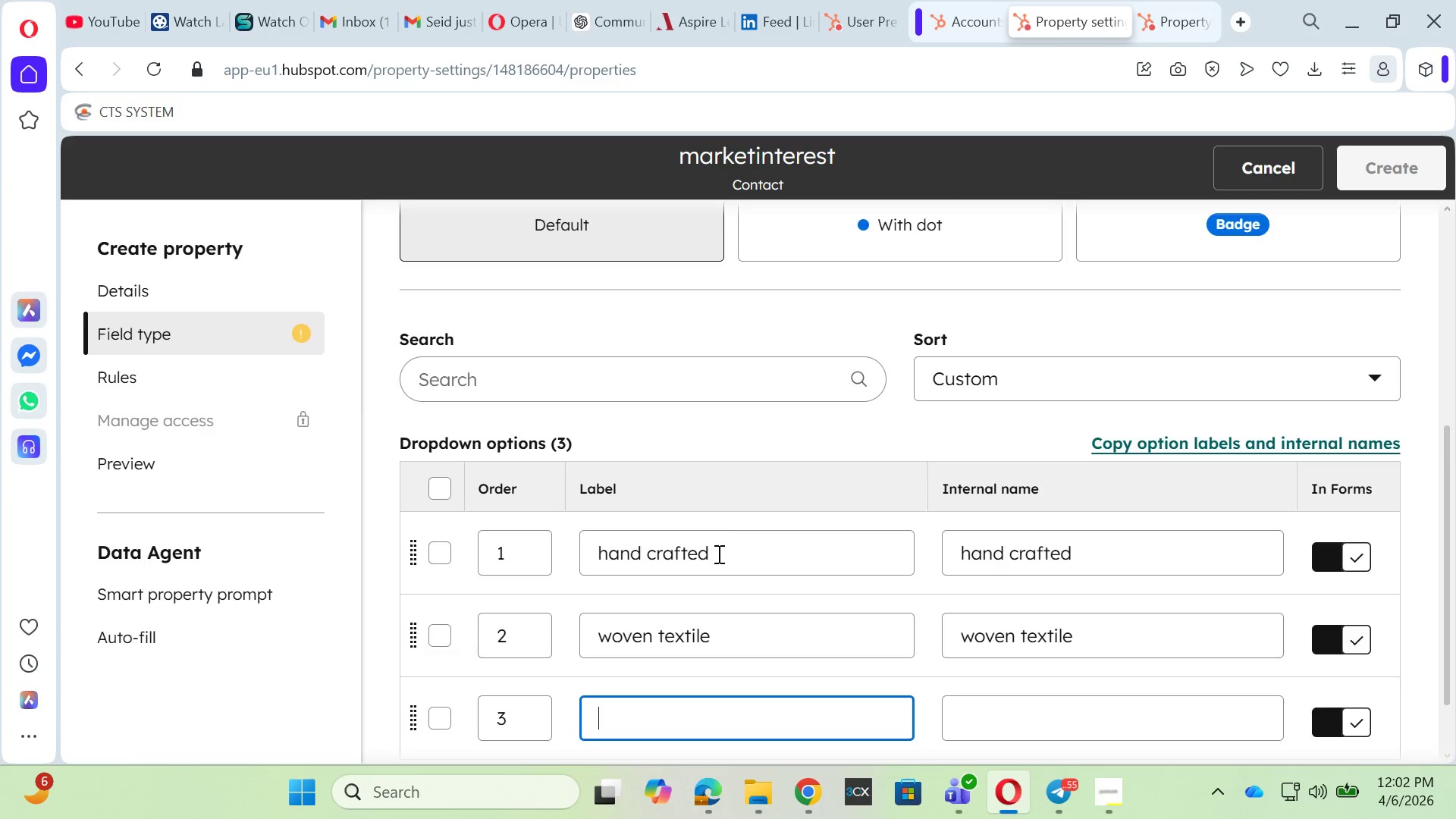 
scroll: coordinate [717, 553], scroll_direction: down, amount: 1.0
 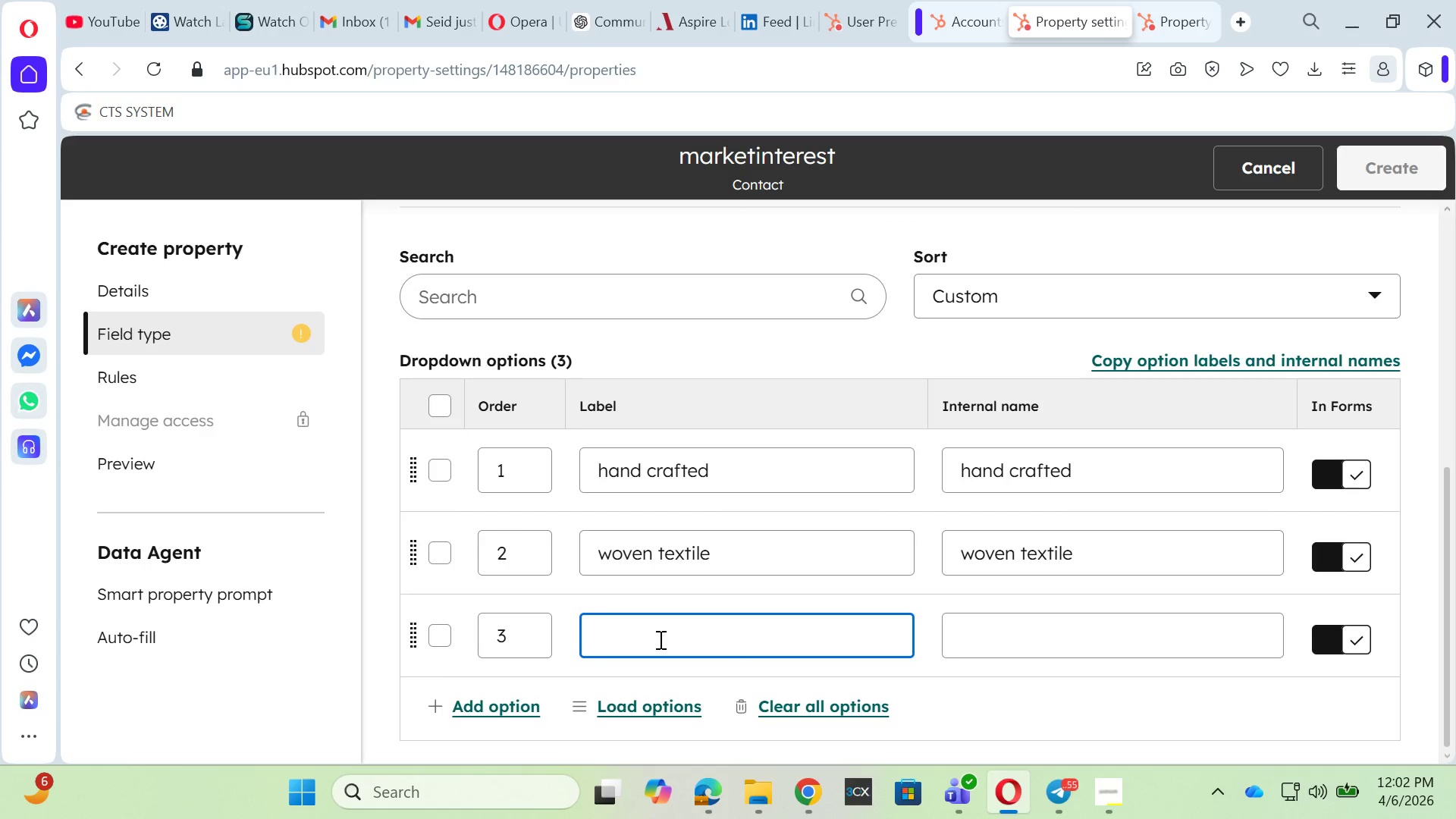 
type(both)
 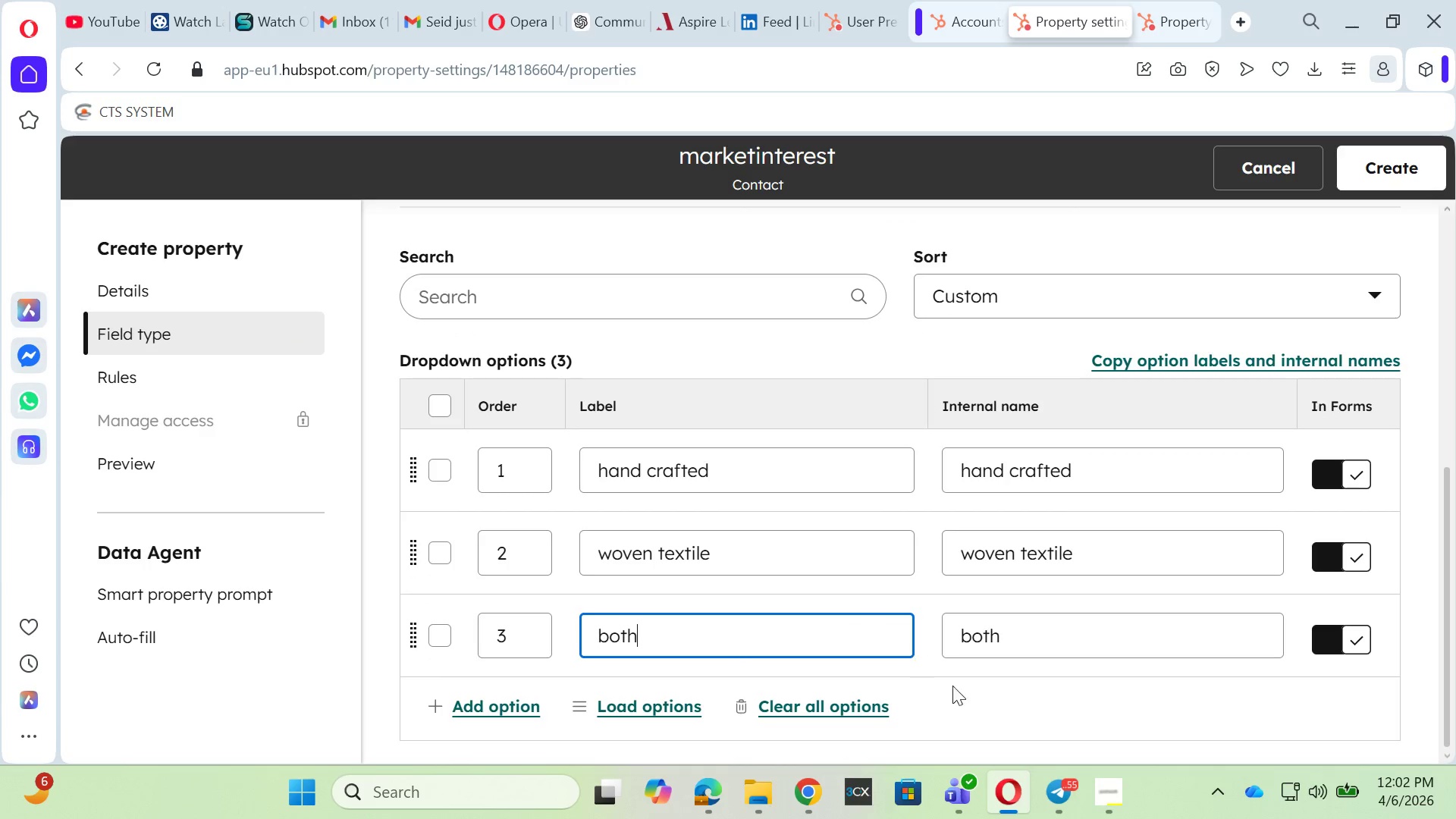 
left_click([974, 692])
 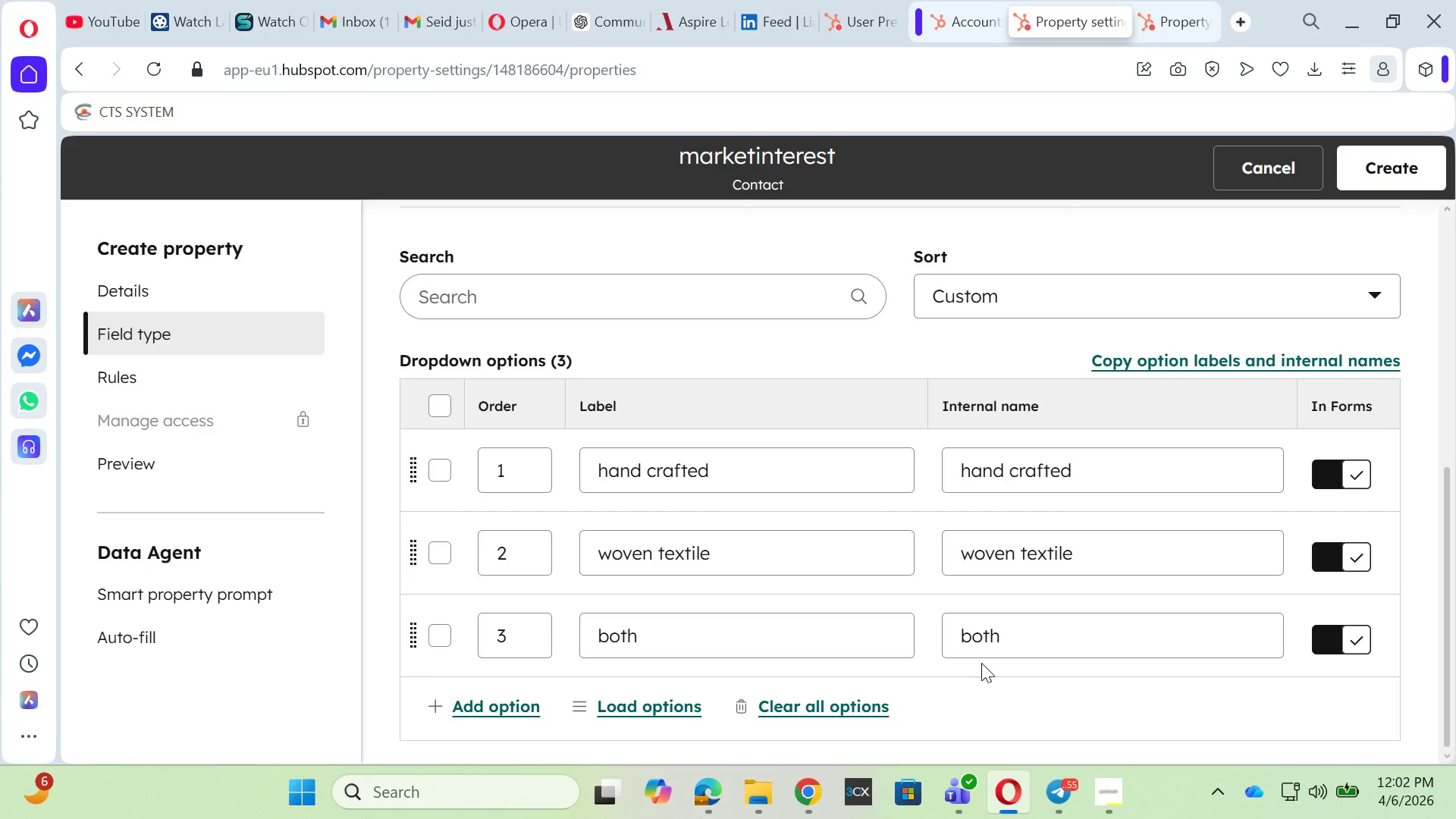 
scroll: coordinate [1043, 617], scroll_direction: down, amount: 4.0
 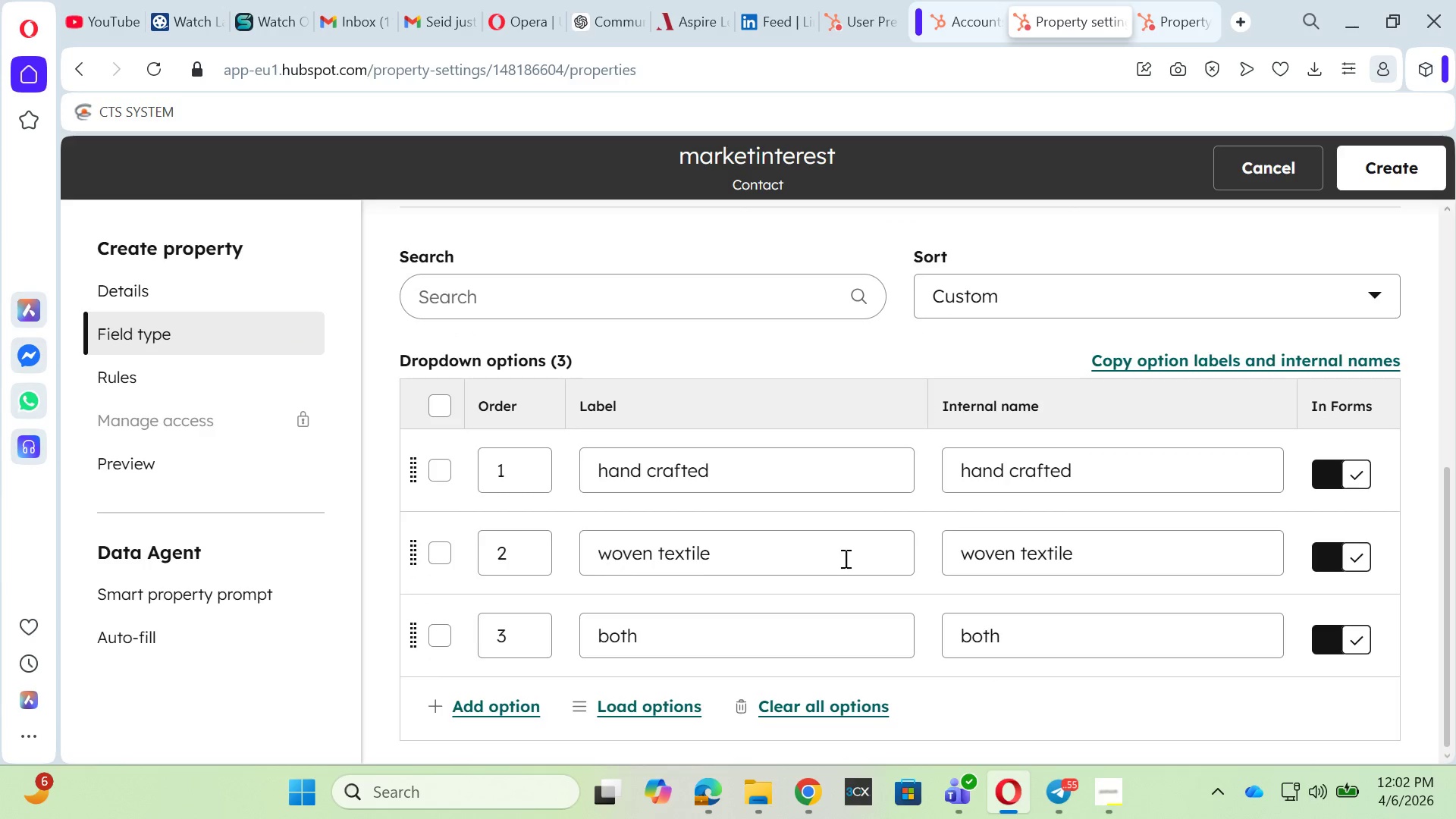 
scroll: coordinate [1248, 546], scroll_direction: up, amount: 6.0
 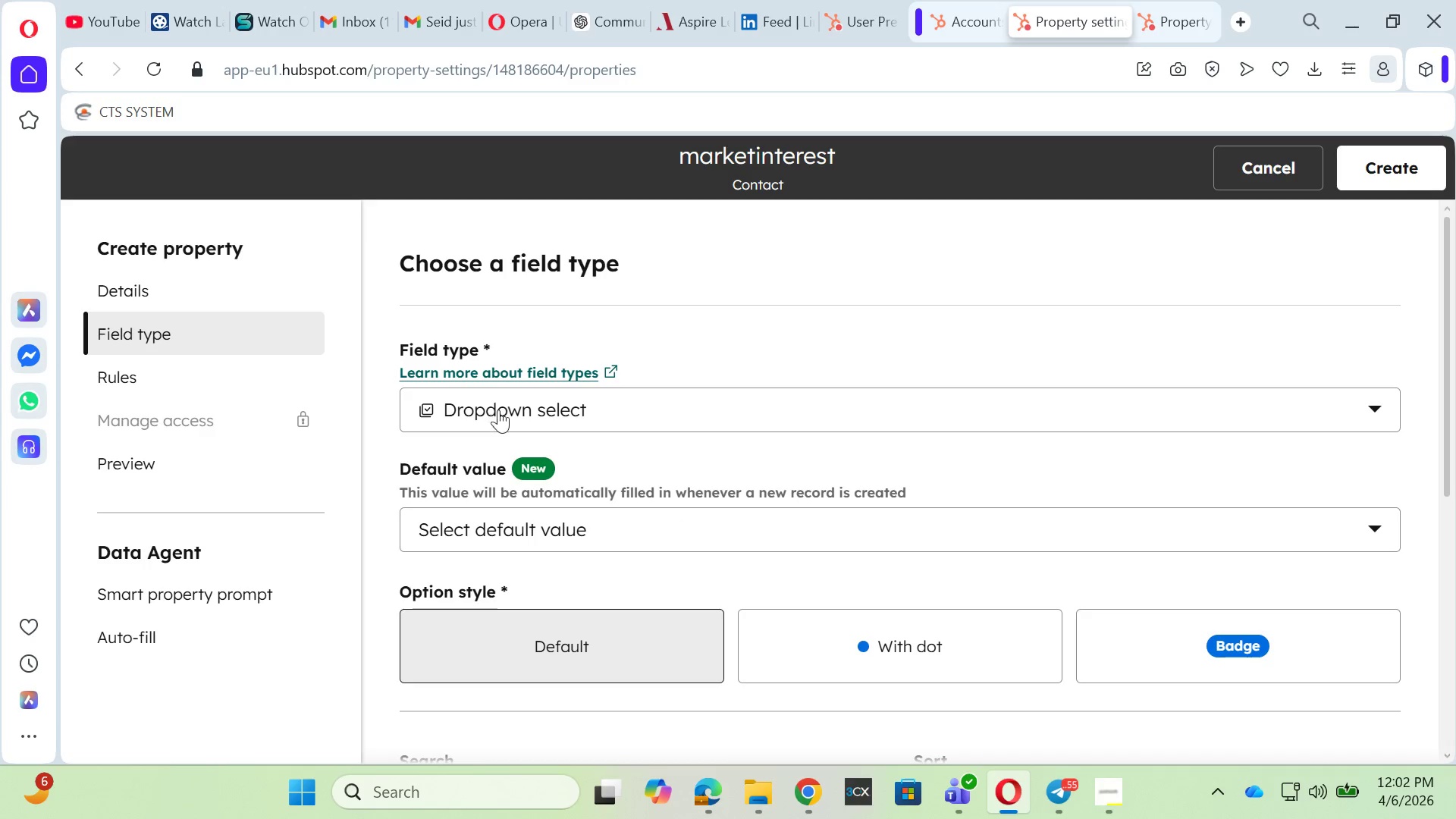 
scroll: coordinate [739, 559], scroll_direction: down, amount: 6.0
 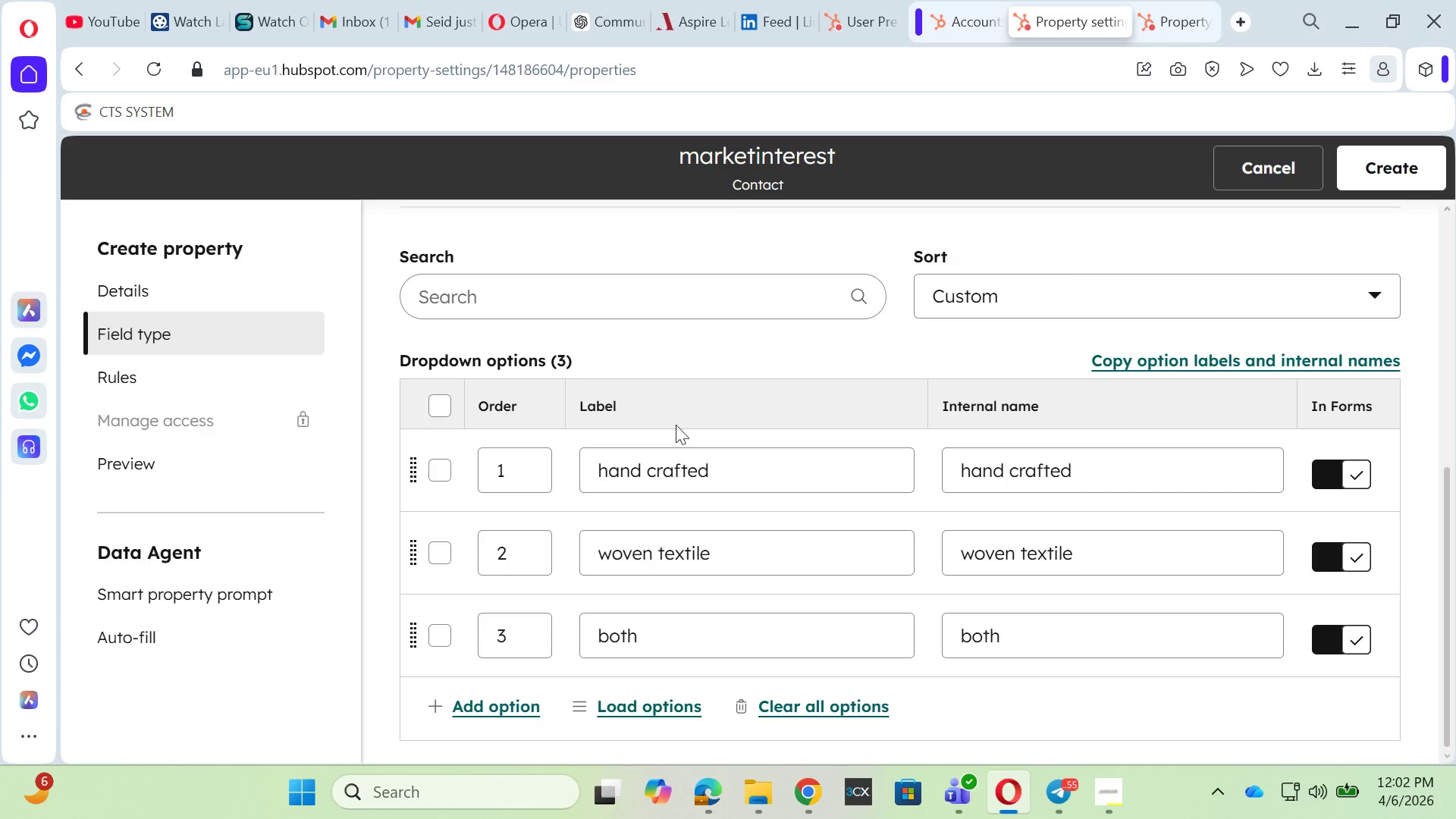 
scroll: coordinate [695, 261], scroll_direction: up, amount: 8.0
 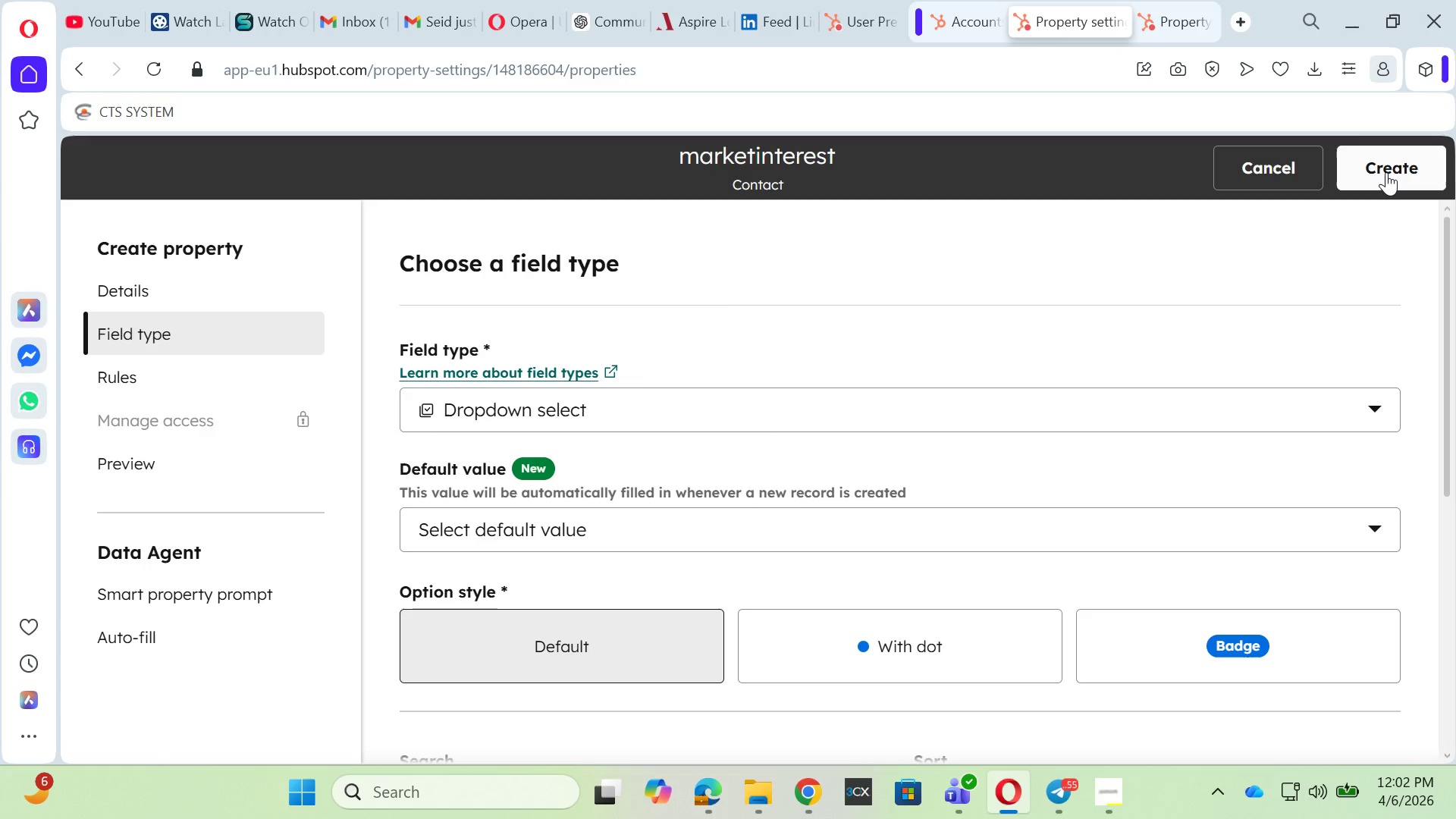 
left_click([1386, 172])
 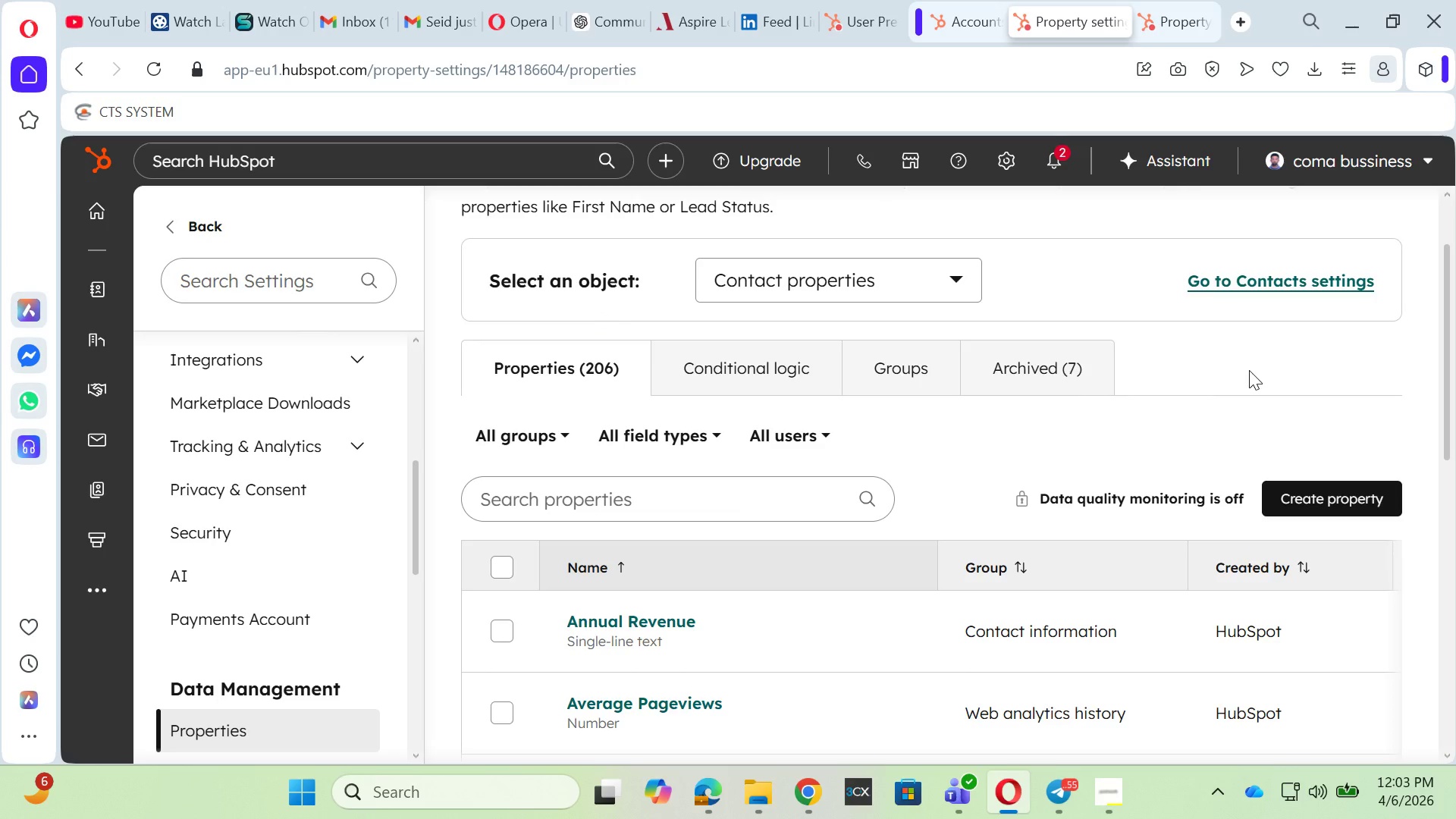 
wait(41.67)
 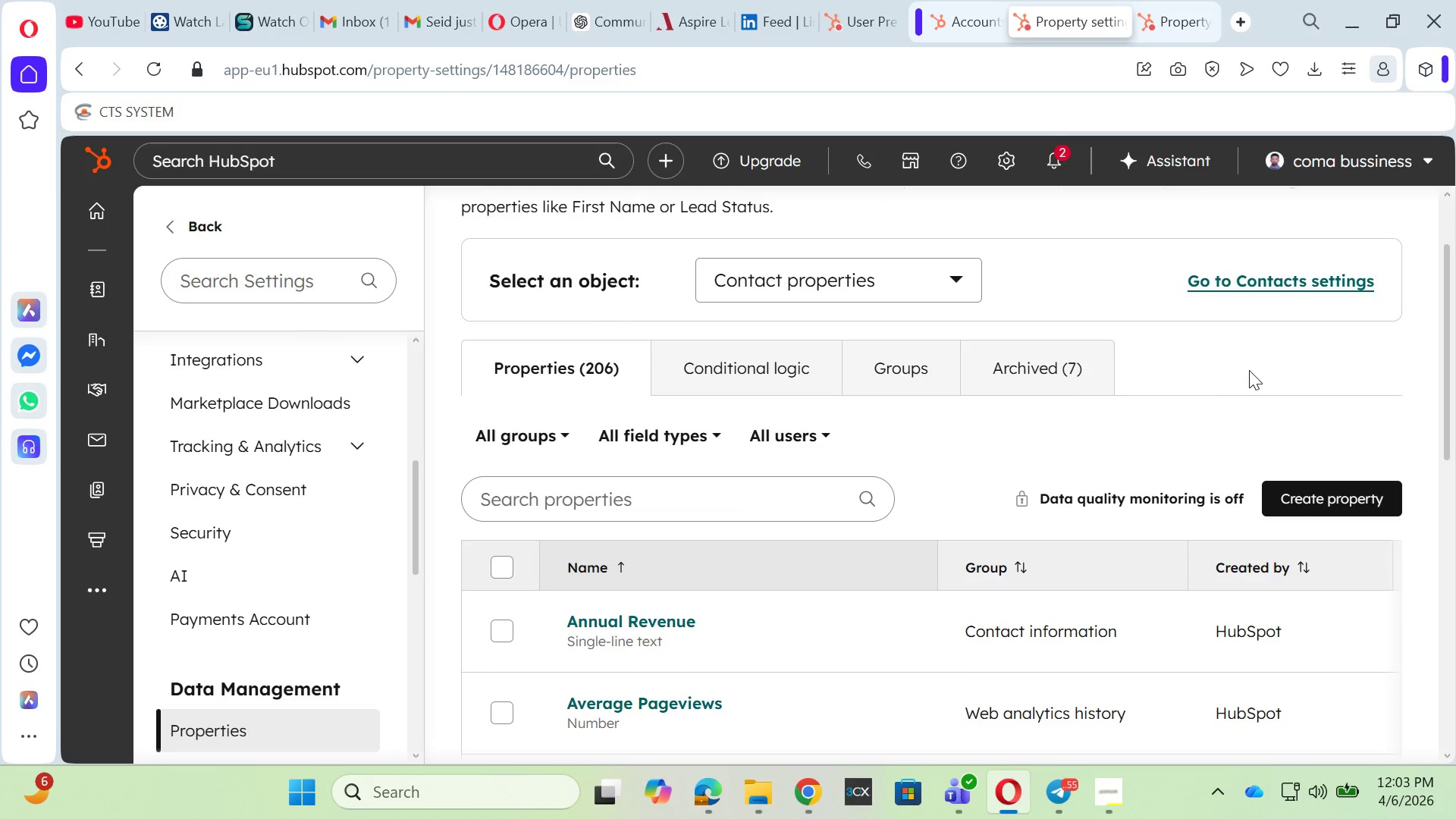 
scroll: coordinate [1188, 472], scroll_direction: down, amount: 1.0
 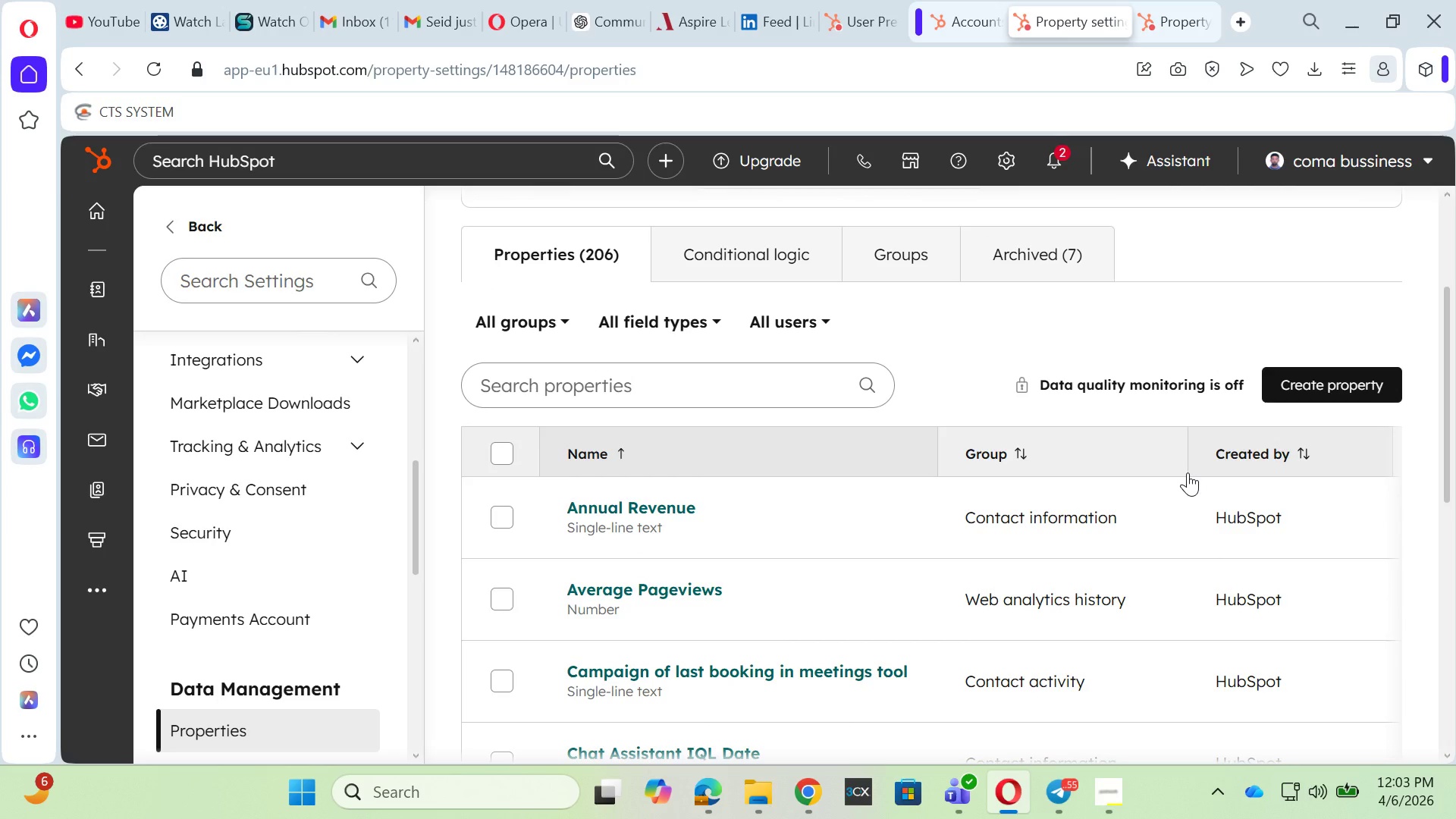 
wait(5.16)
 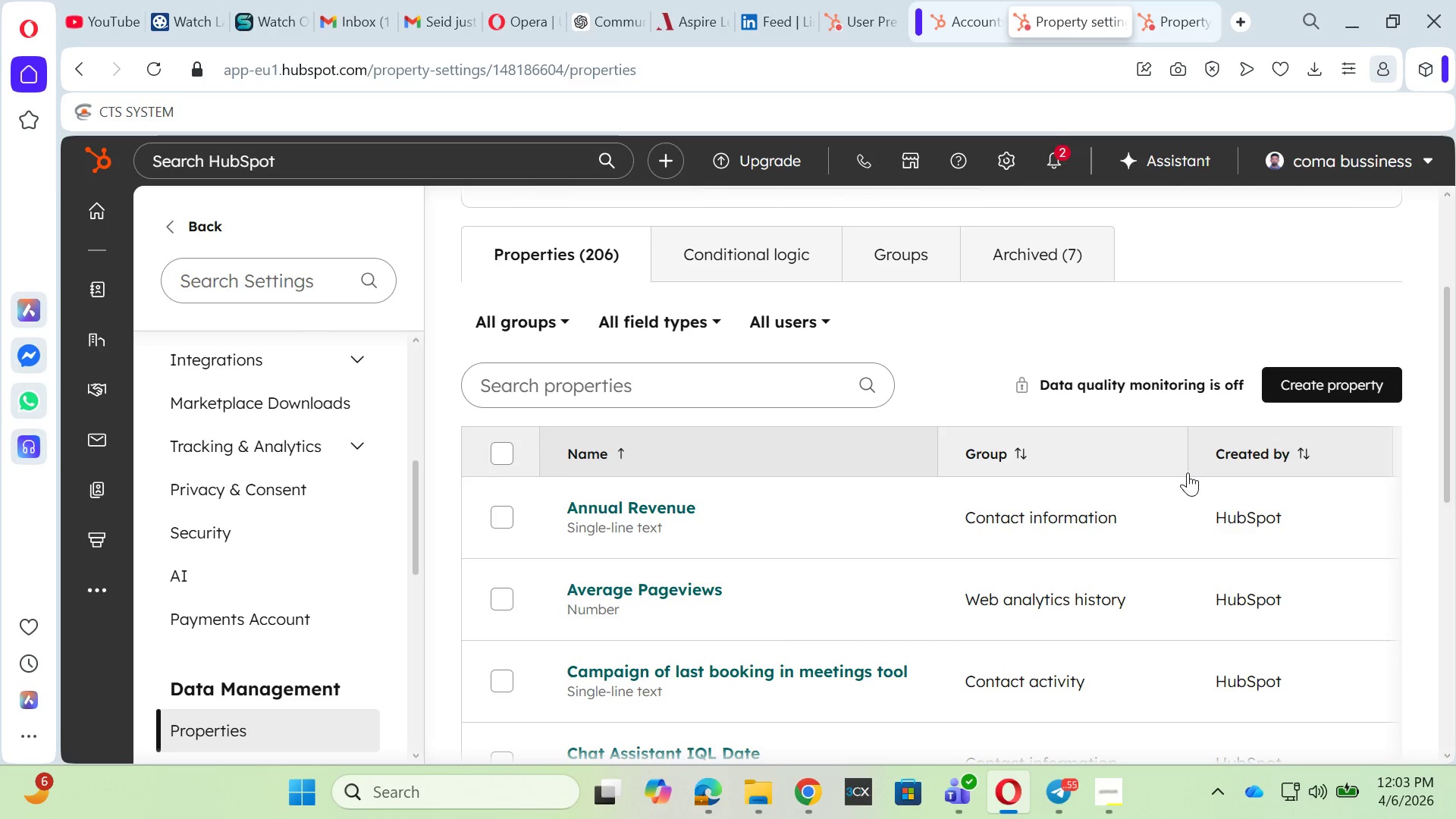 
scroll: coordinate [1022, 459], scroll_direction: down, amount: 4.0
 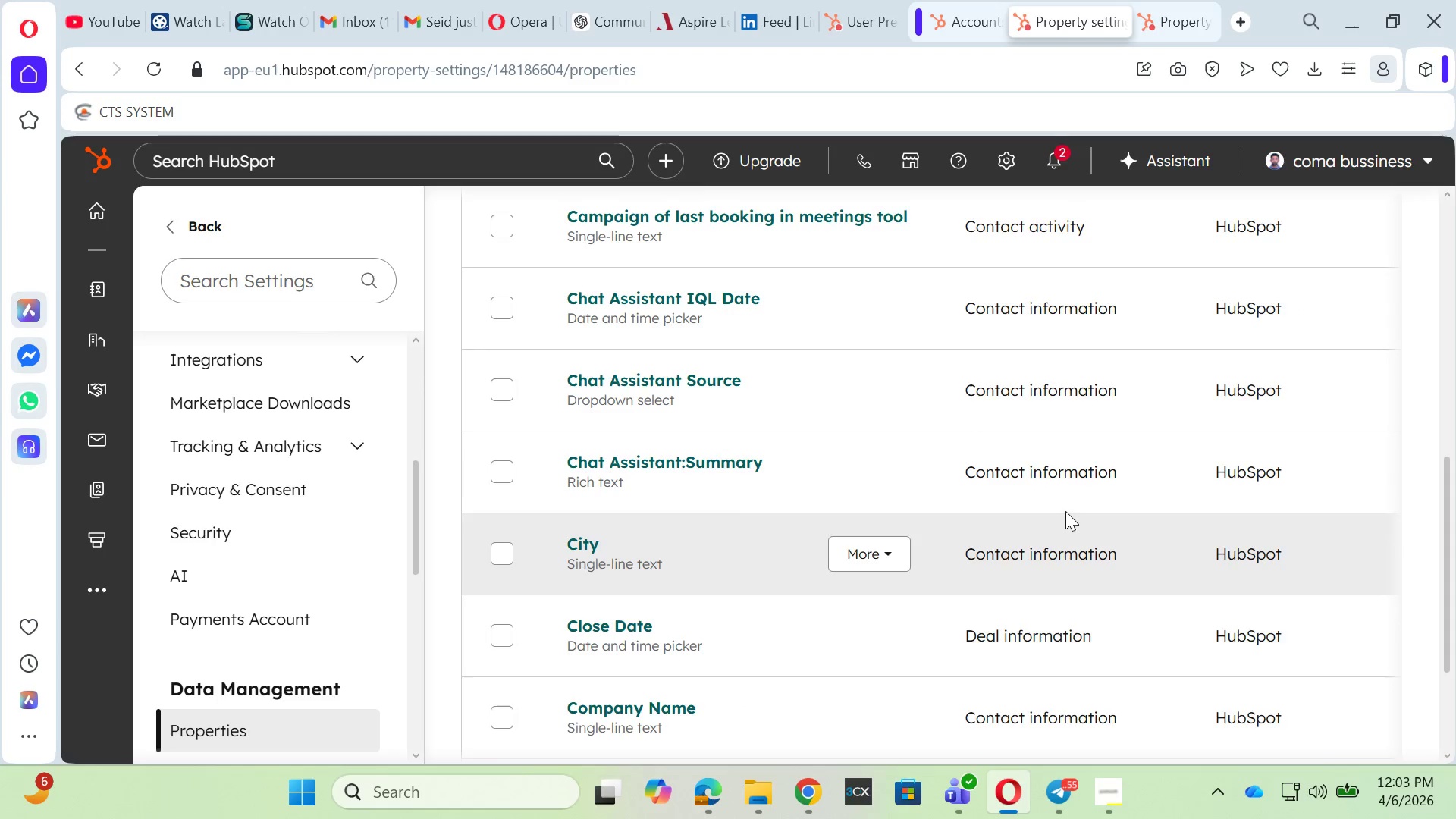 
scroll: coordinate [1065, 511], scroll_direction: up, amount: 4.0
 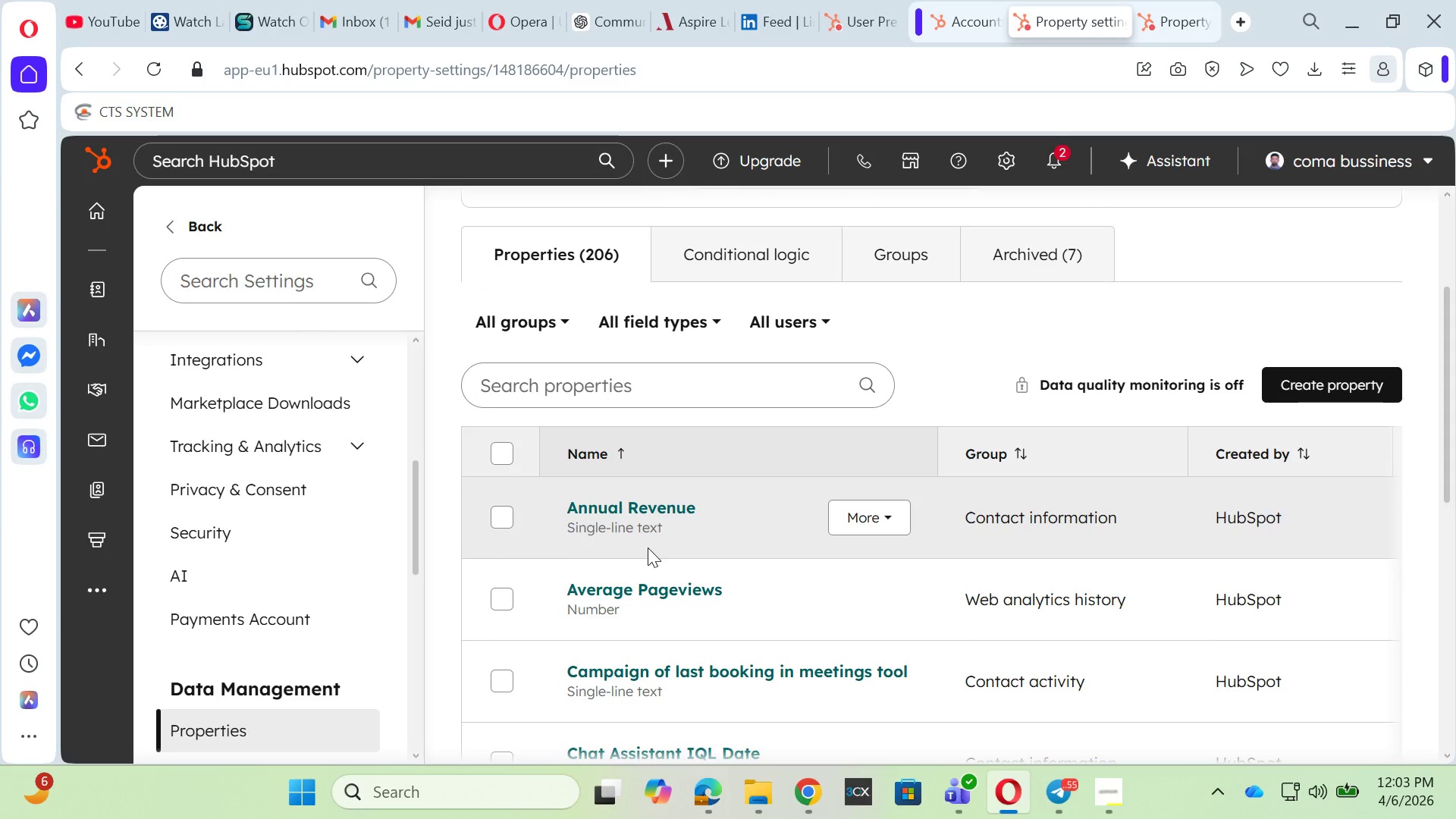 
wait(10.38)
 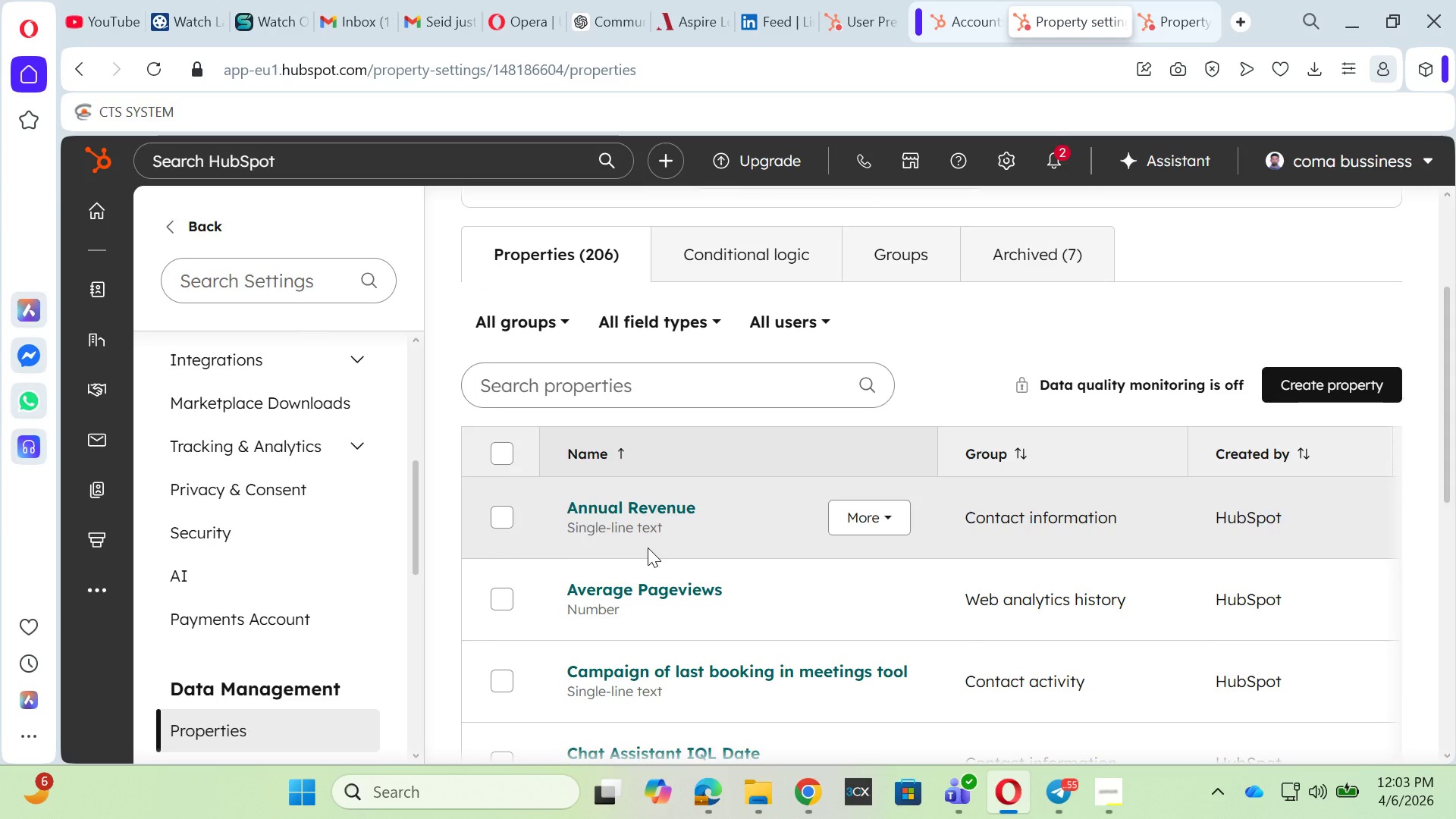 
scroll: coordinate [1019, 488], scroll_direction: up, amount: 4.0
 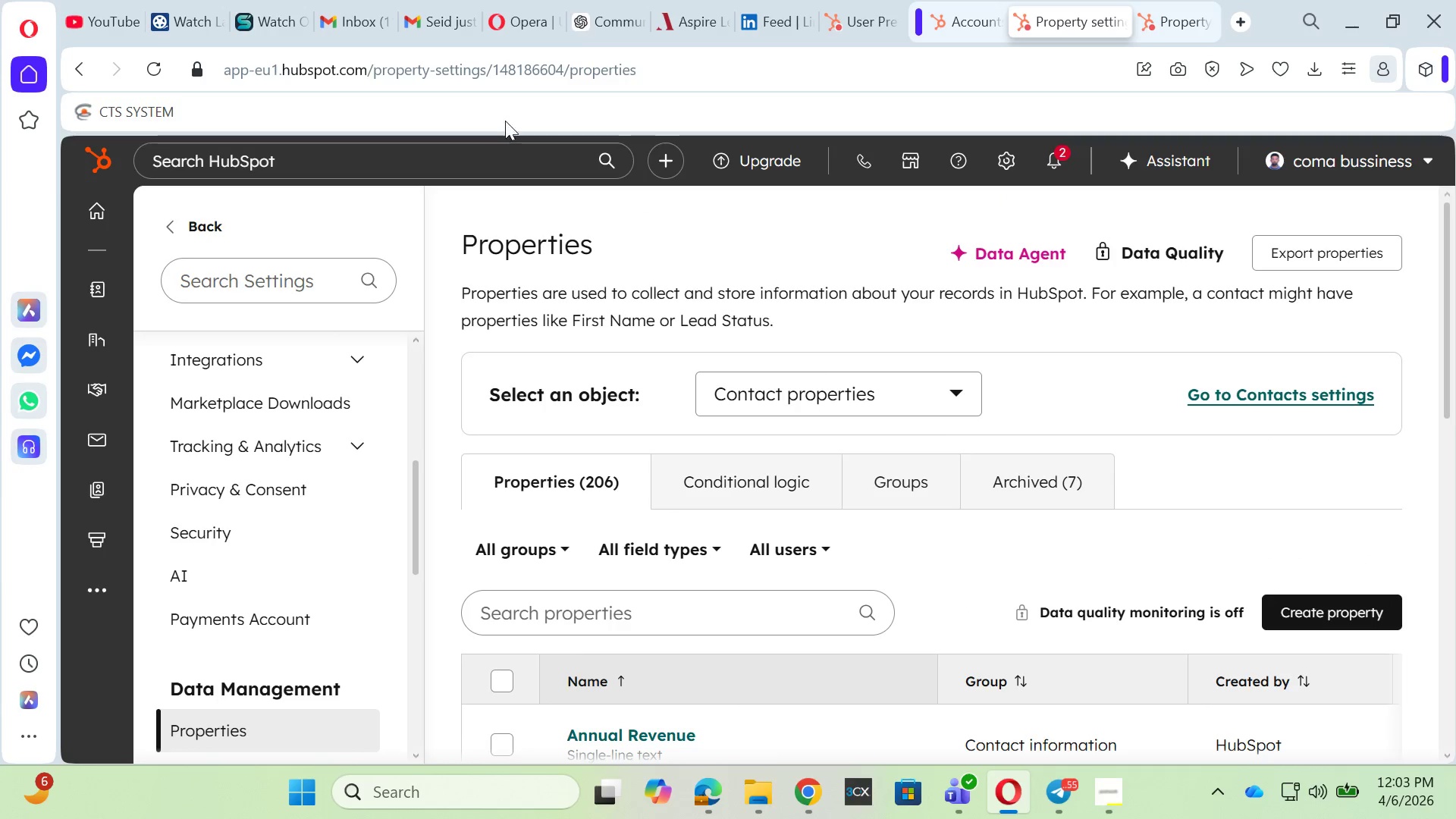 
left_click([1012, 159])
 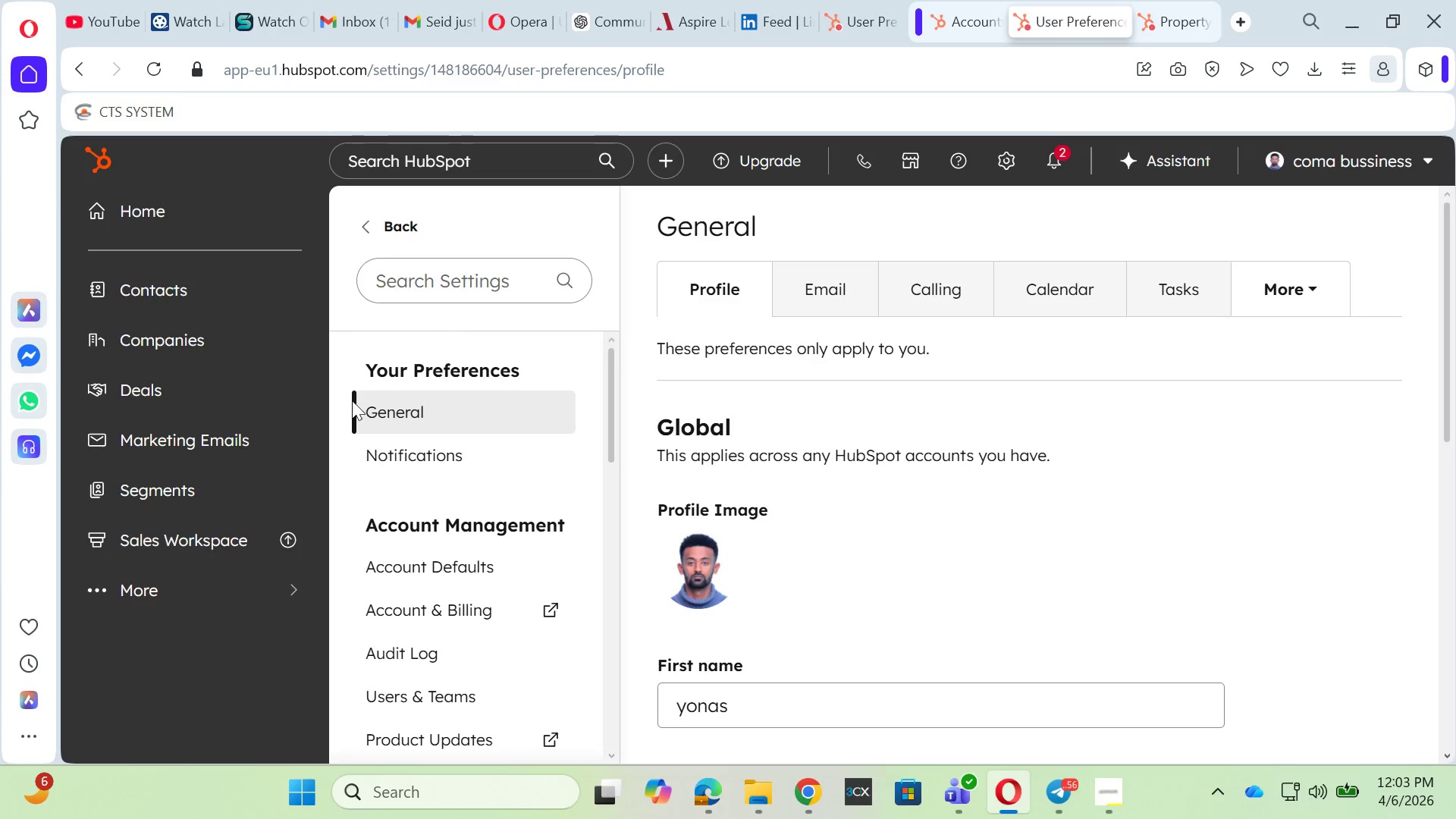 
wait(17.36)
 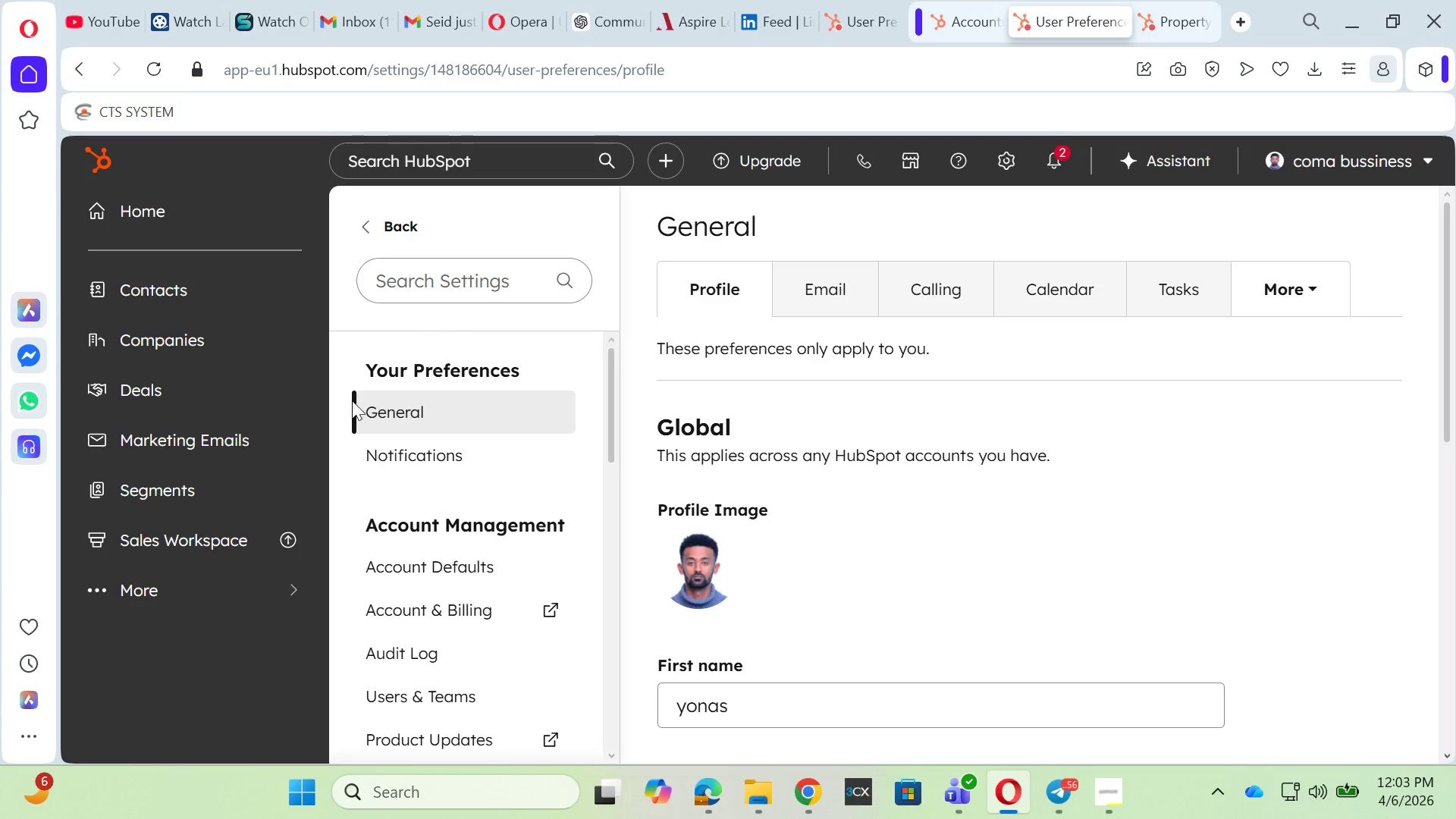 
left_click([1112, 789])